 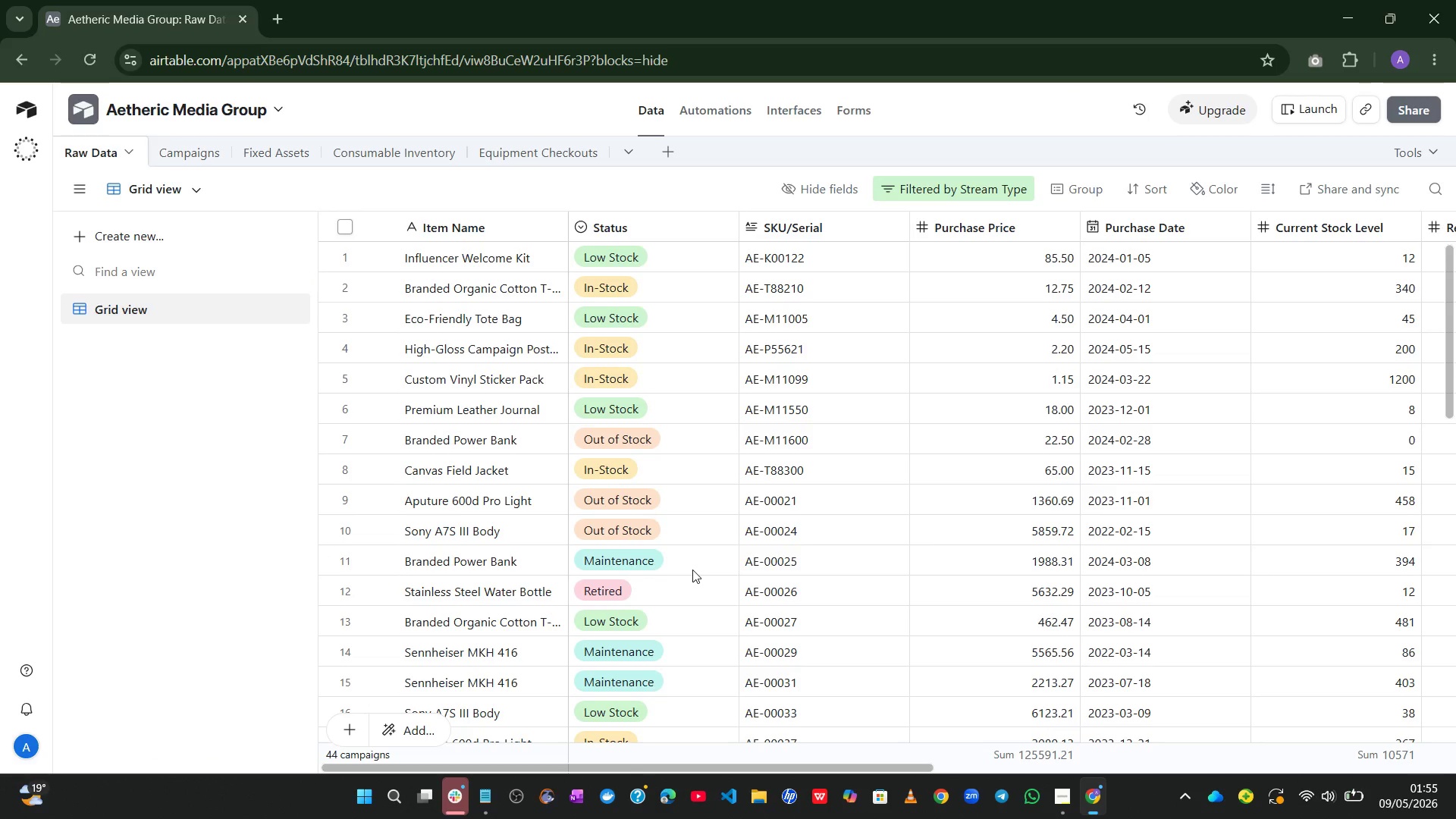 
key(Alt+Meta+R)
 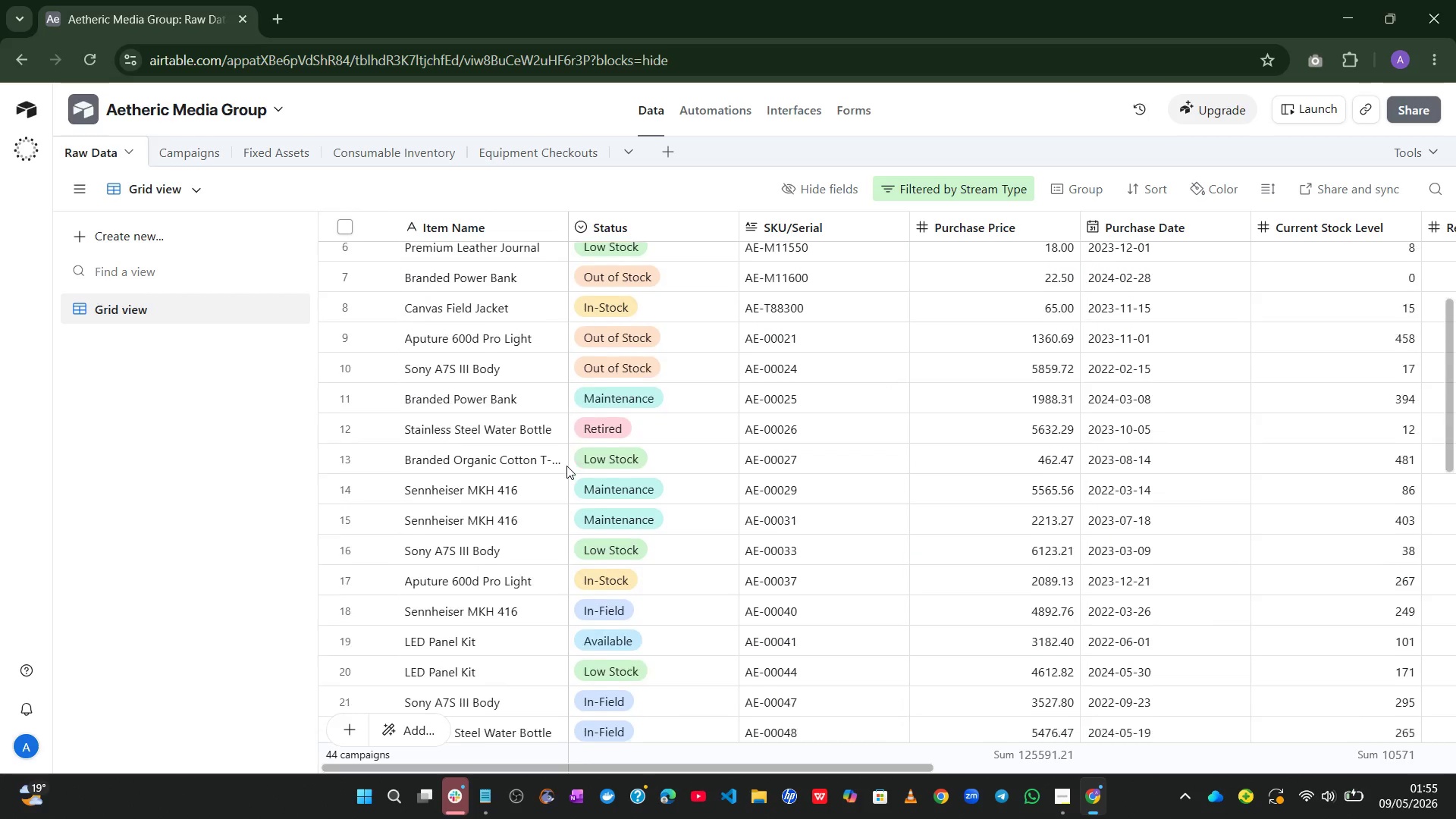 
wait(19.27)
 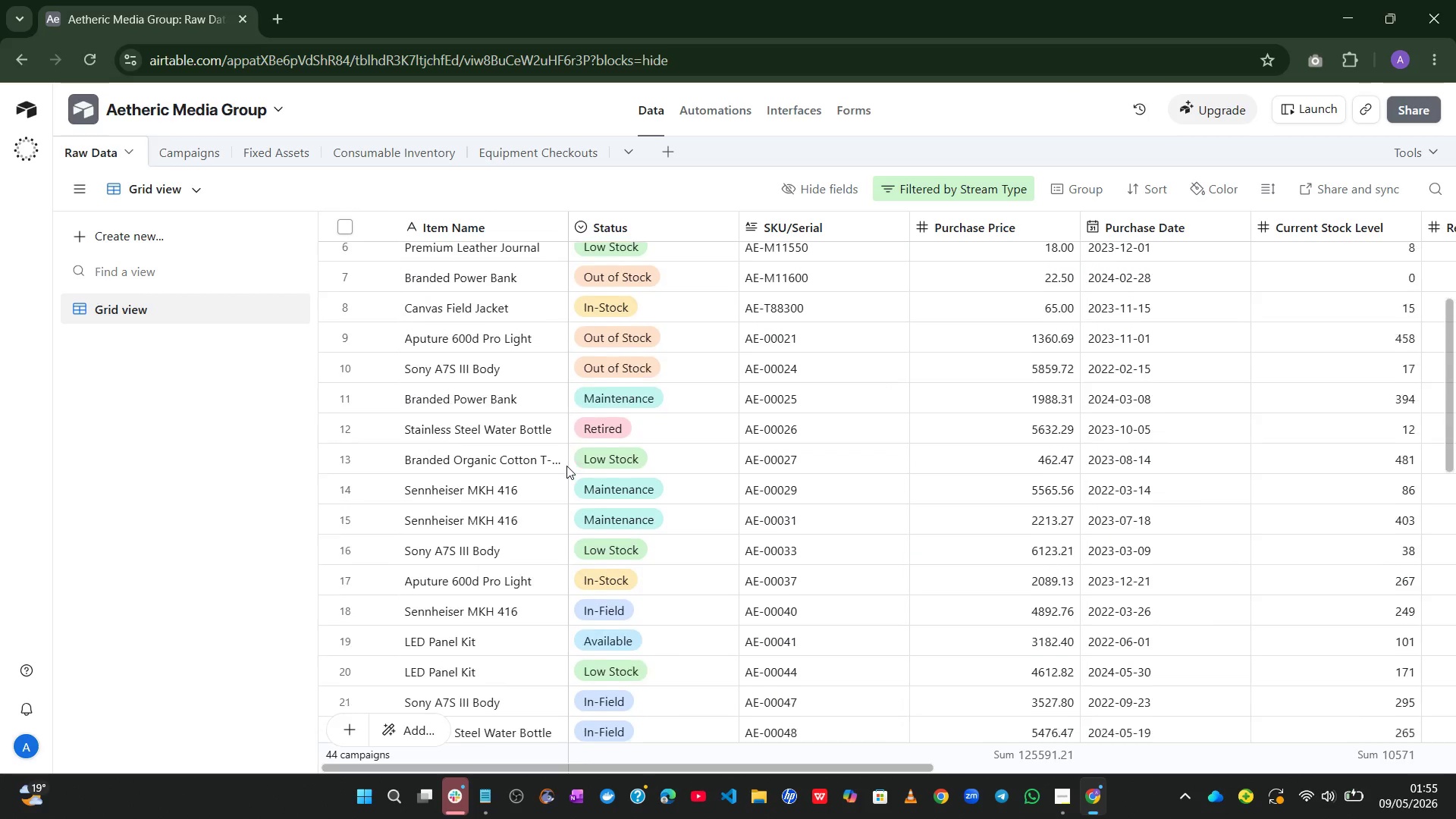 
left_click([926, 188])
 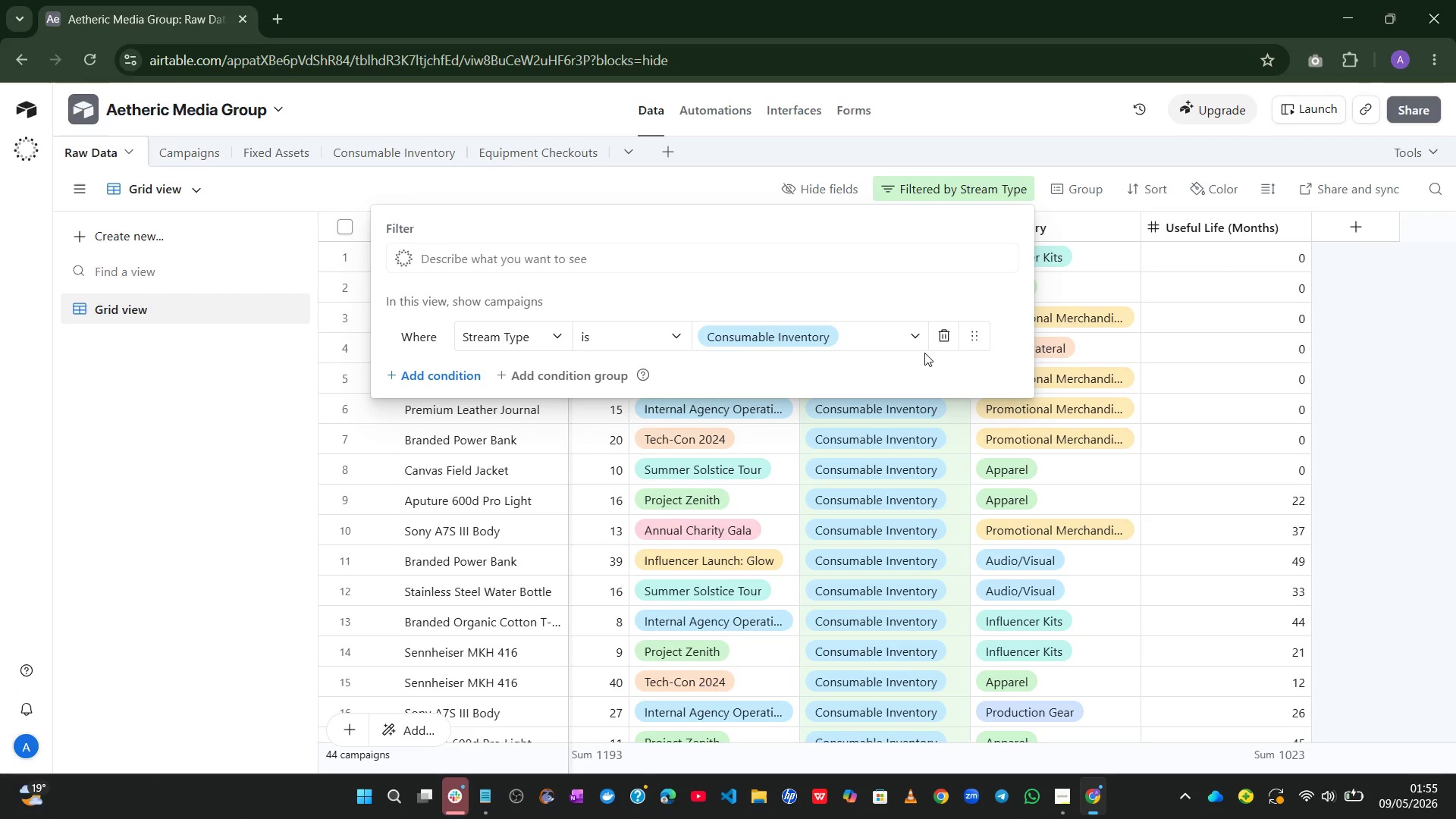 
left_click([938, 344])
 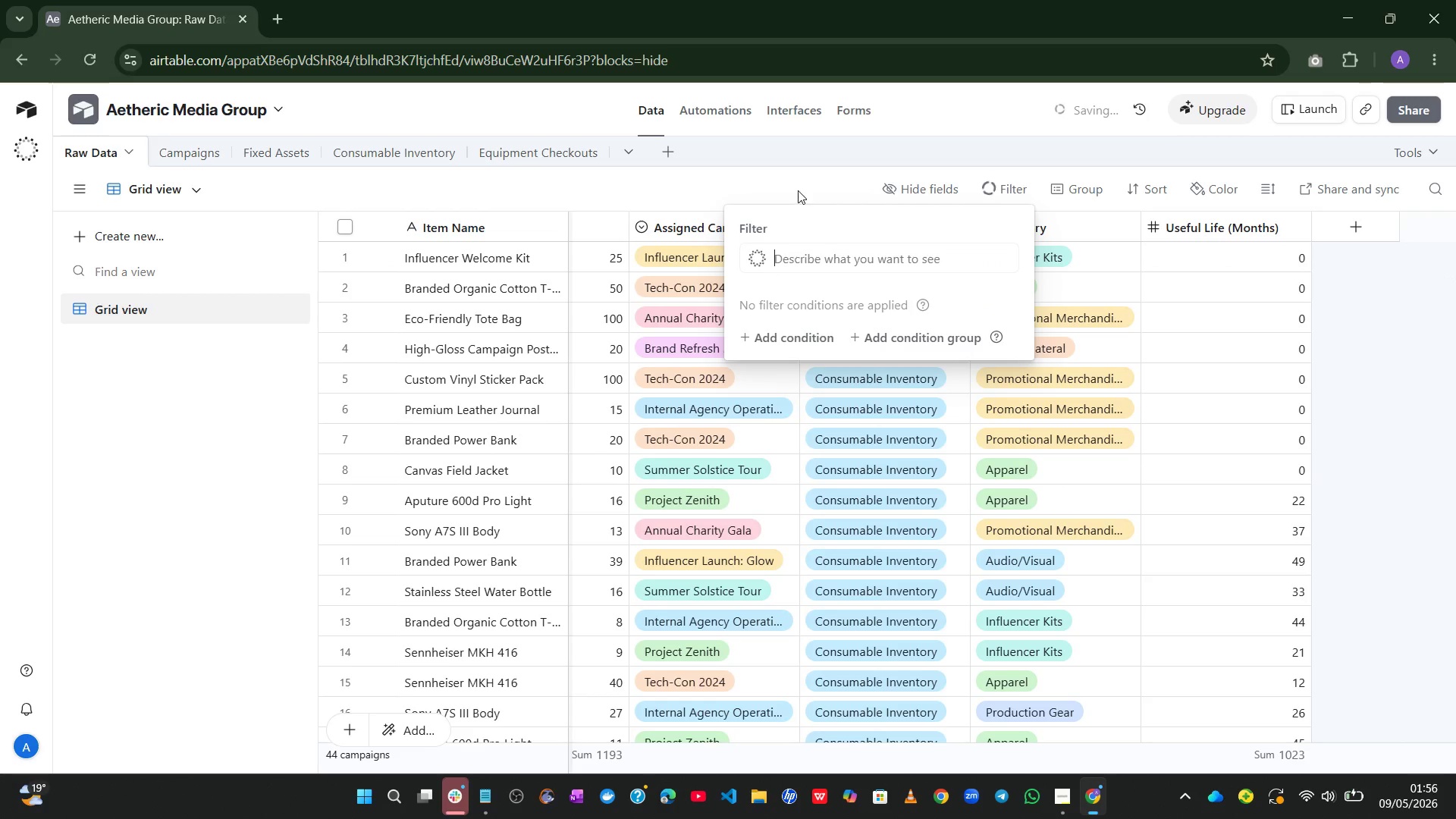 
left_click([779, 168])
 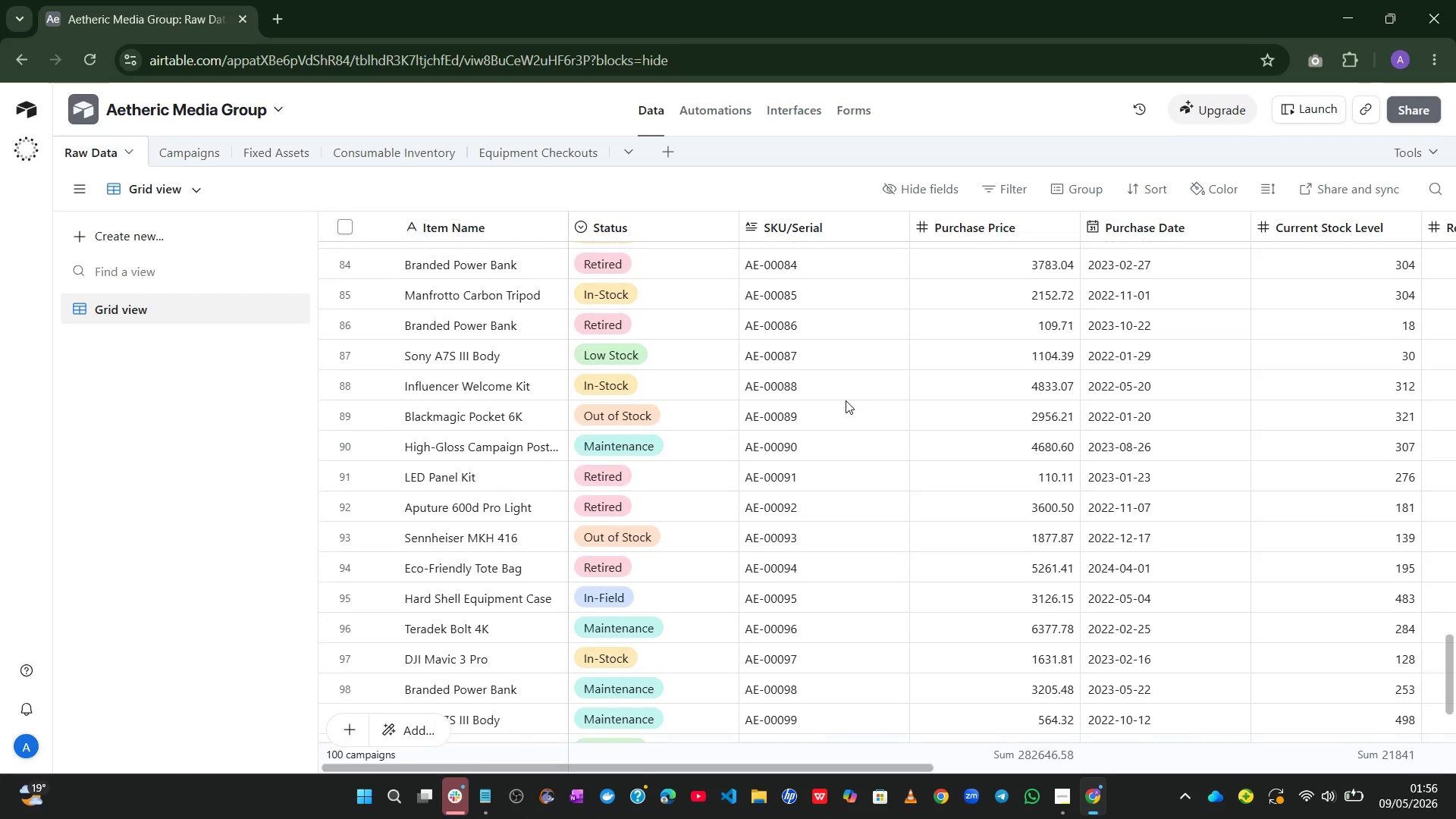 
wait(37.27)
 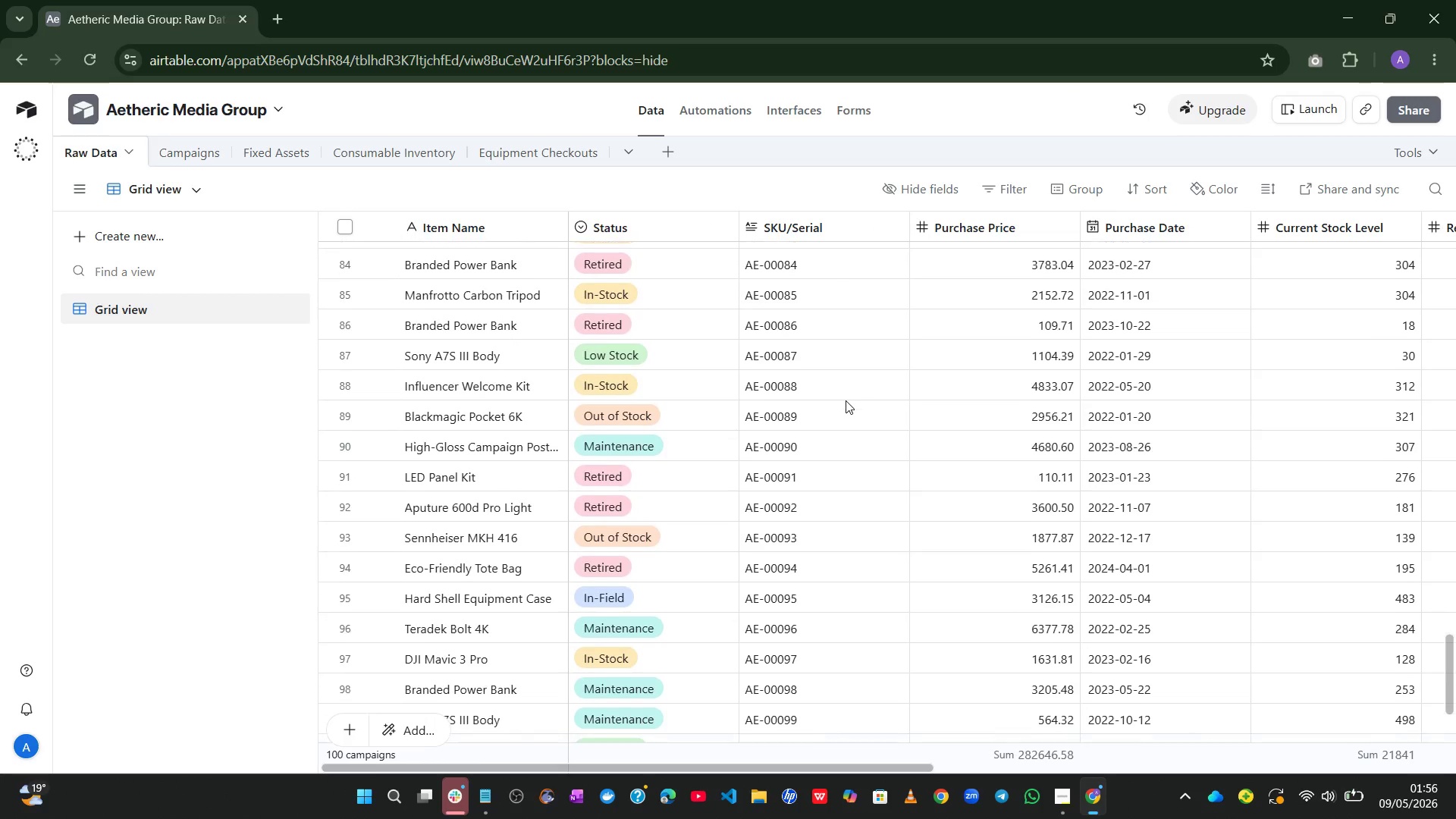 
left_click([180, 148])
 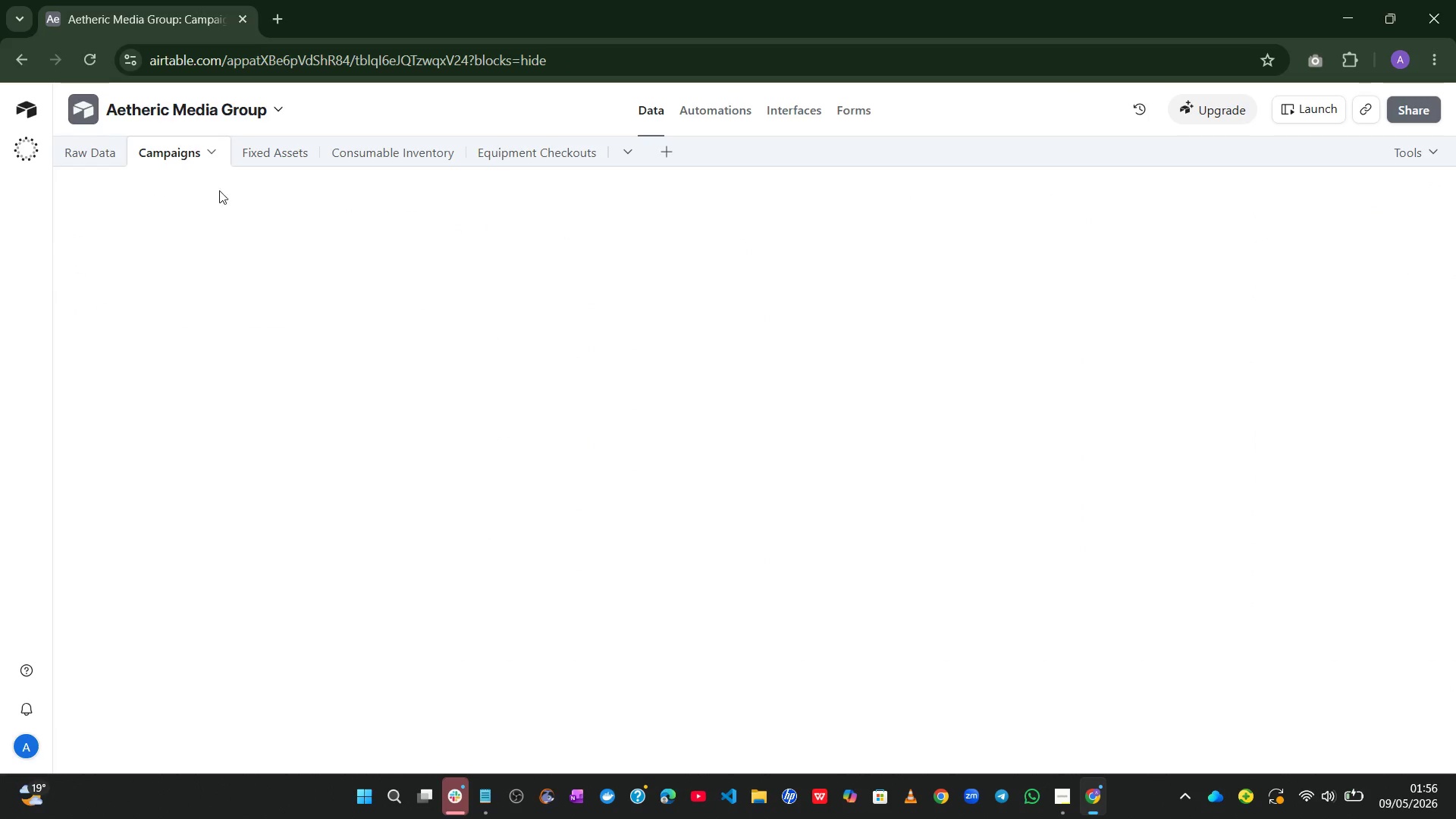 
mouse_move([294, 238])
 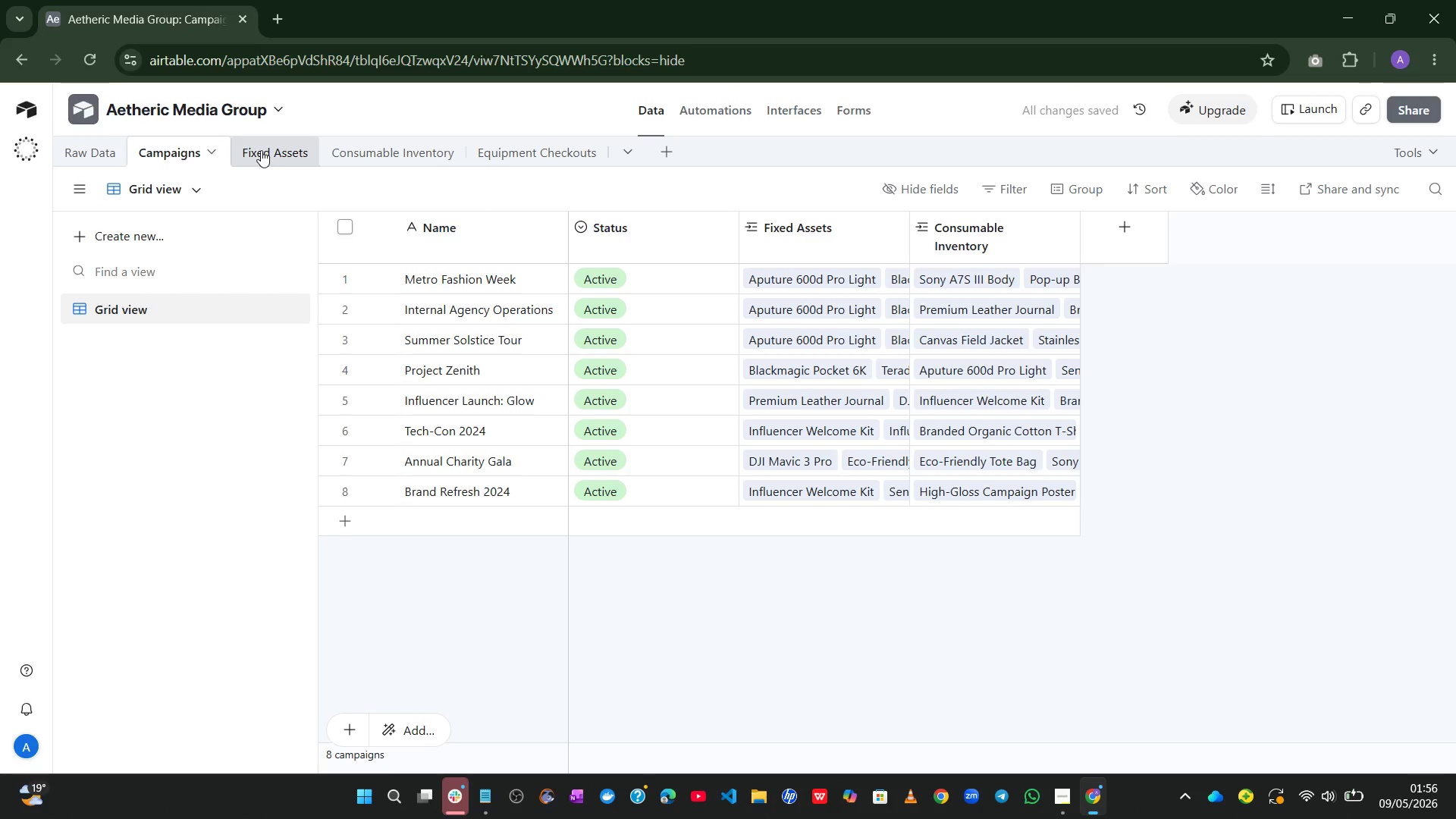 
left_click([261, 149])
 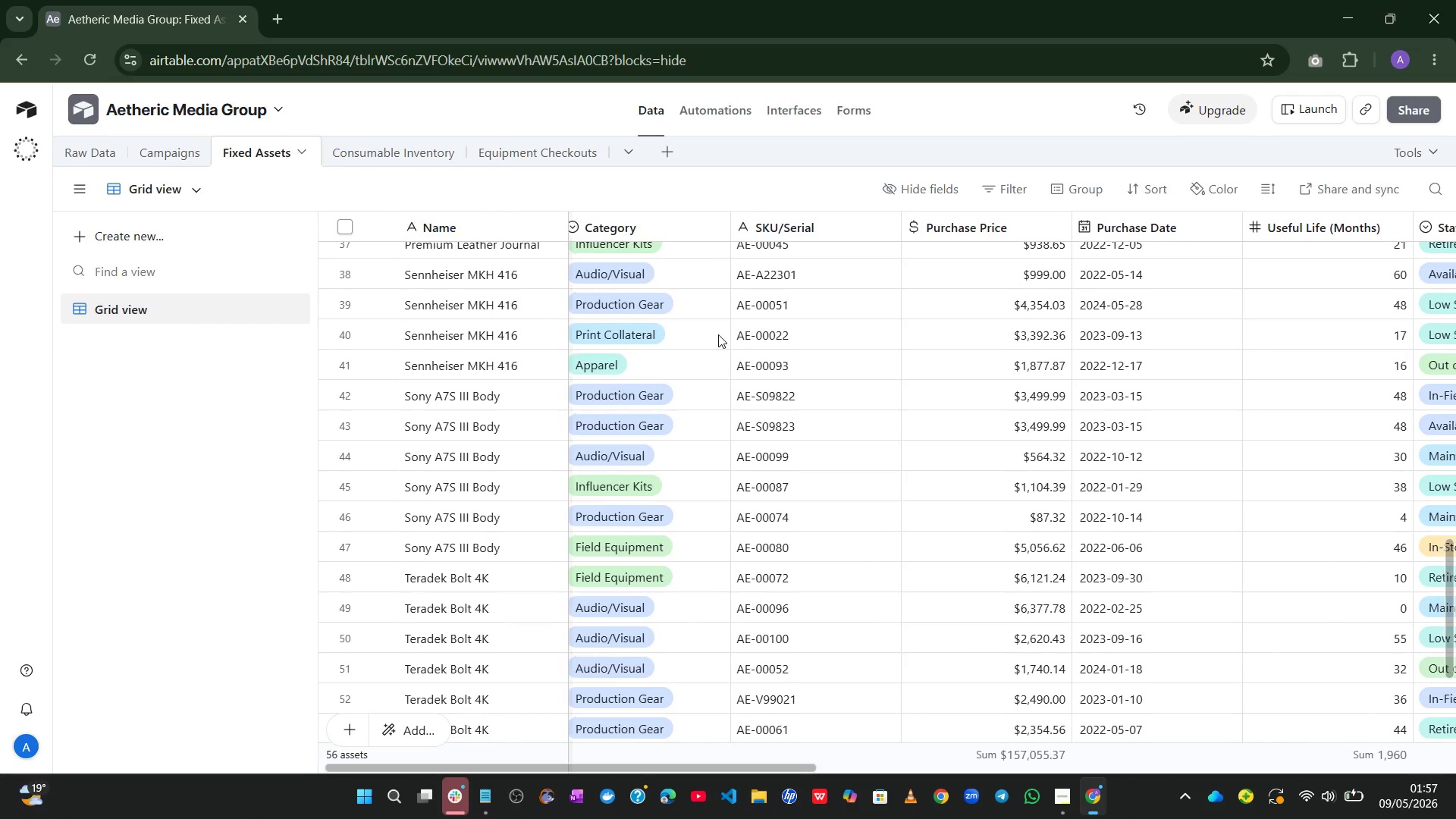 
wait(18.23)
 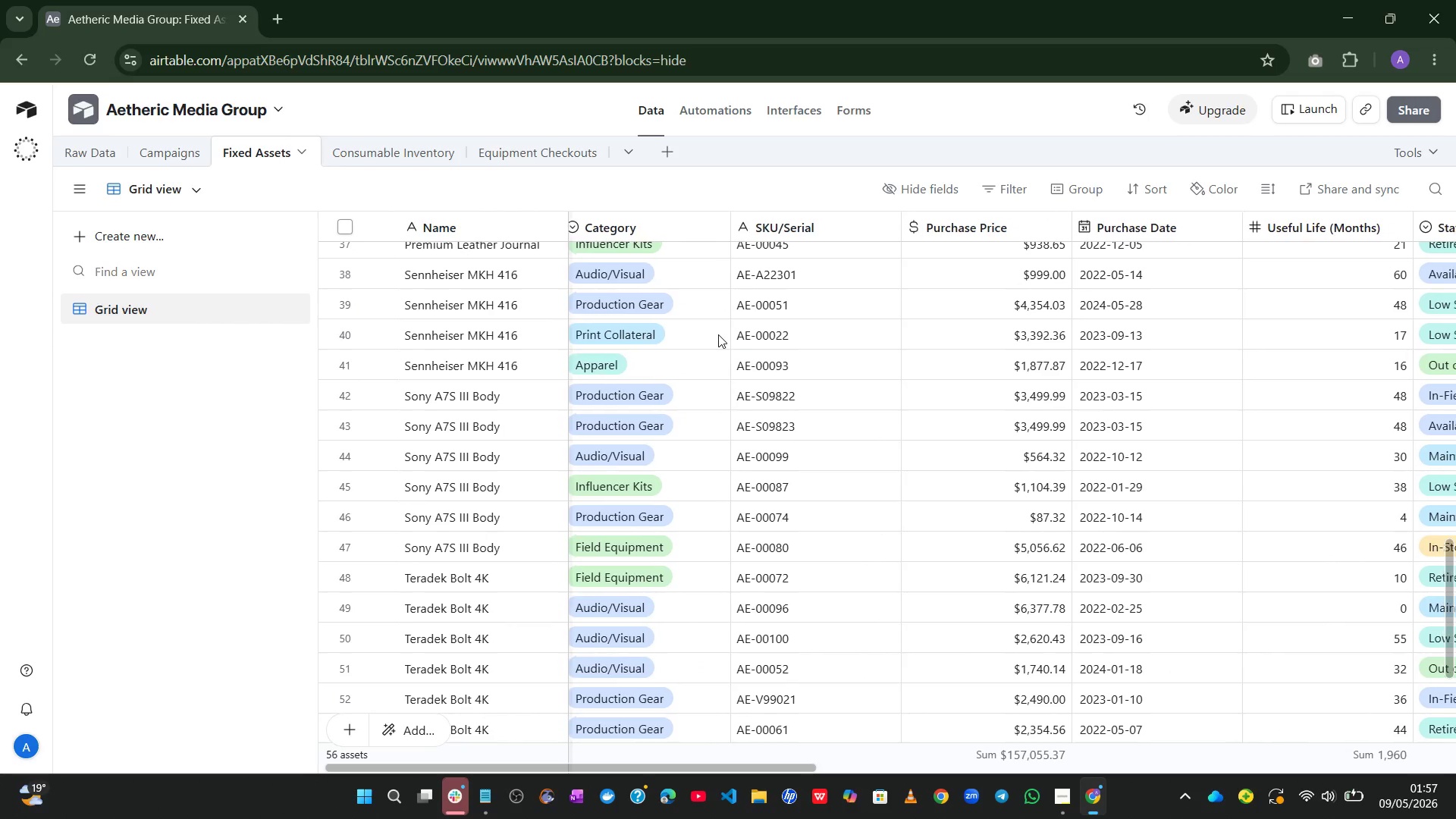 
left_click([379, 148])
 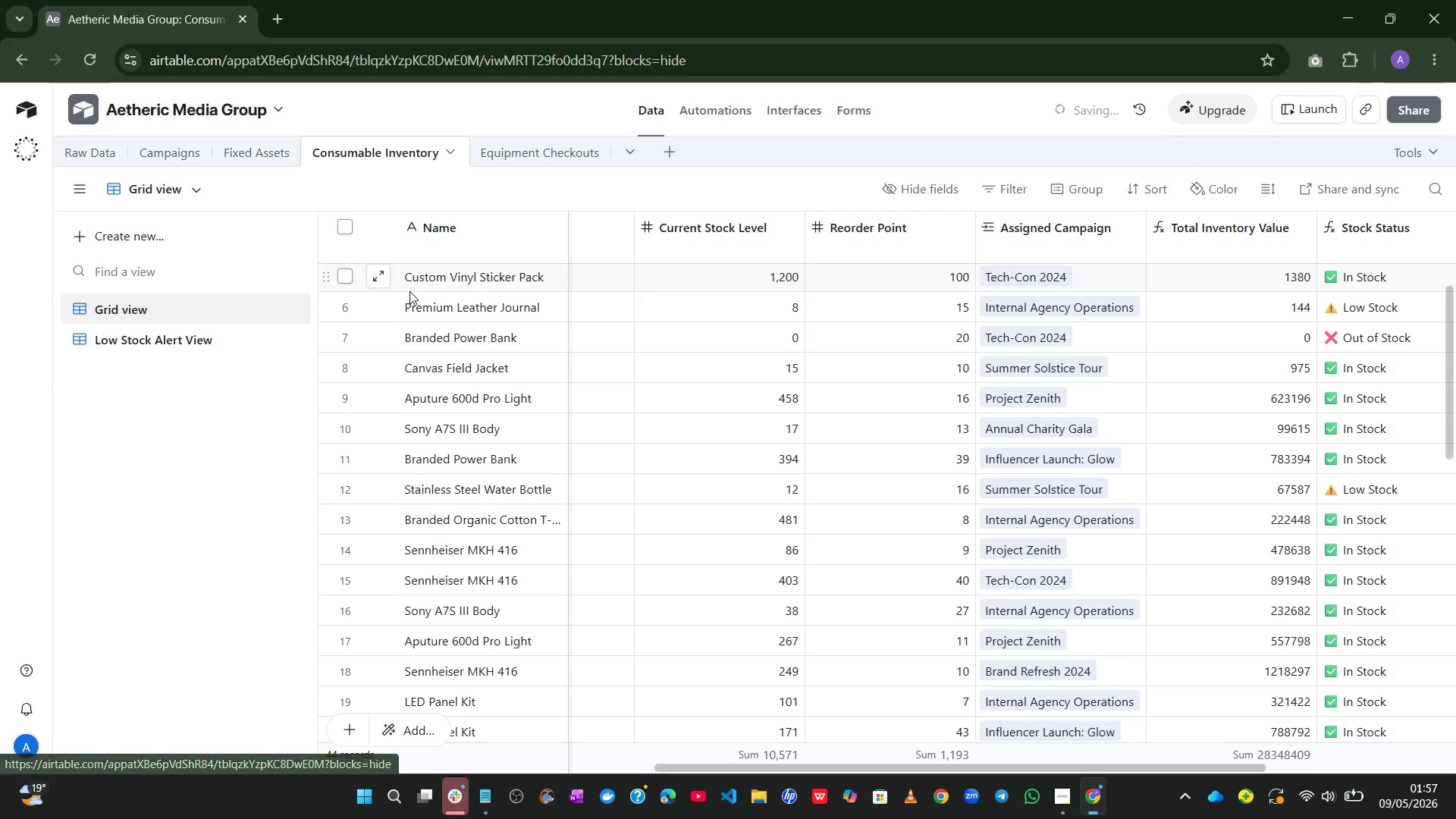 
mouse_move([635, 326])
 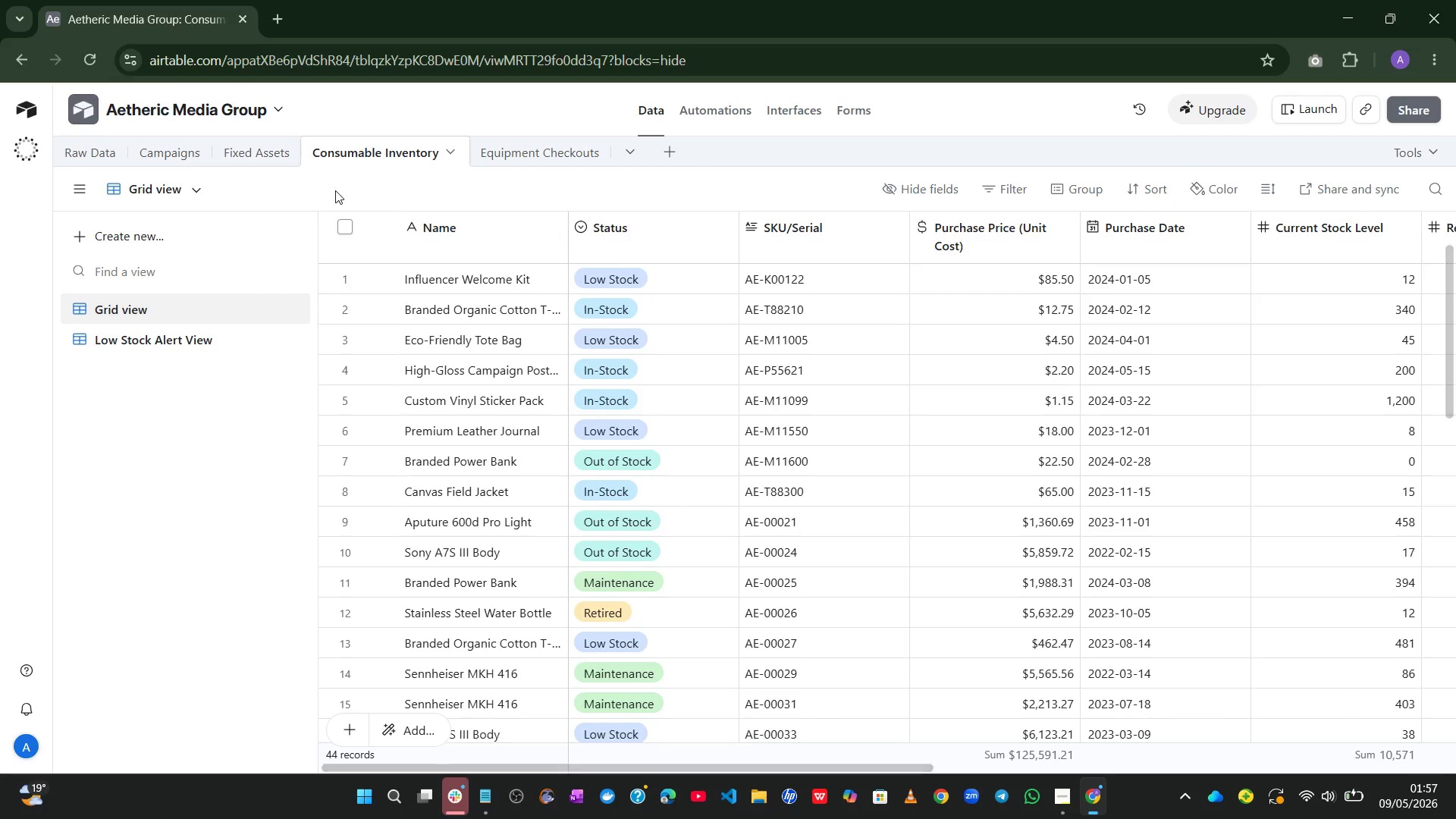 
wait(6.09)
 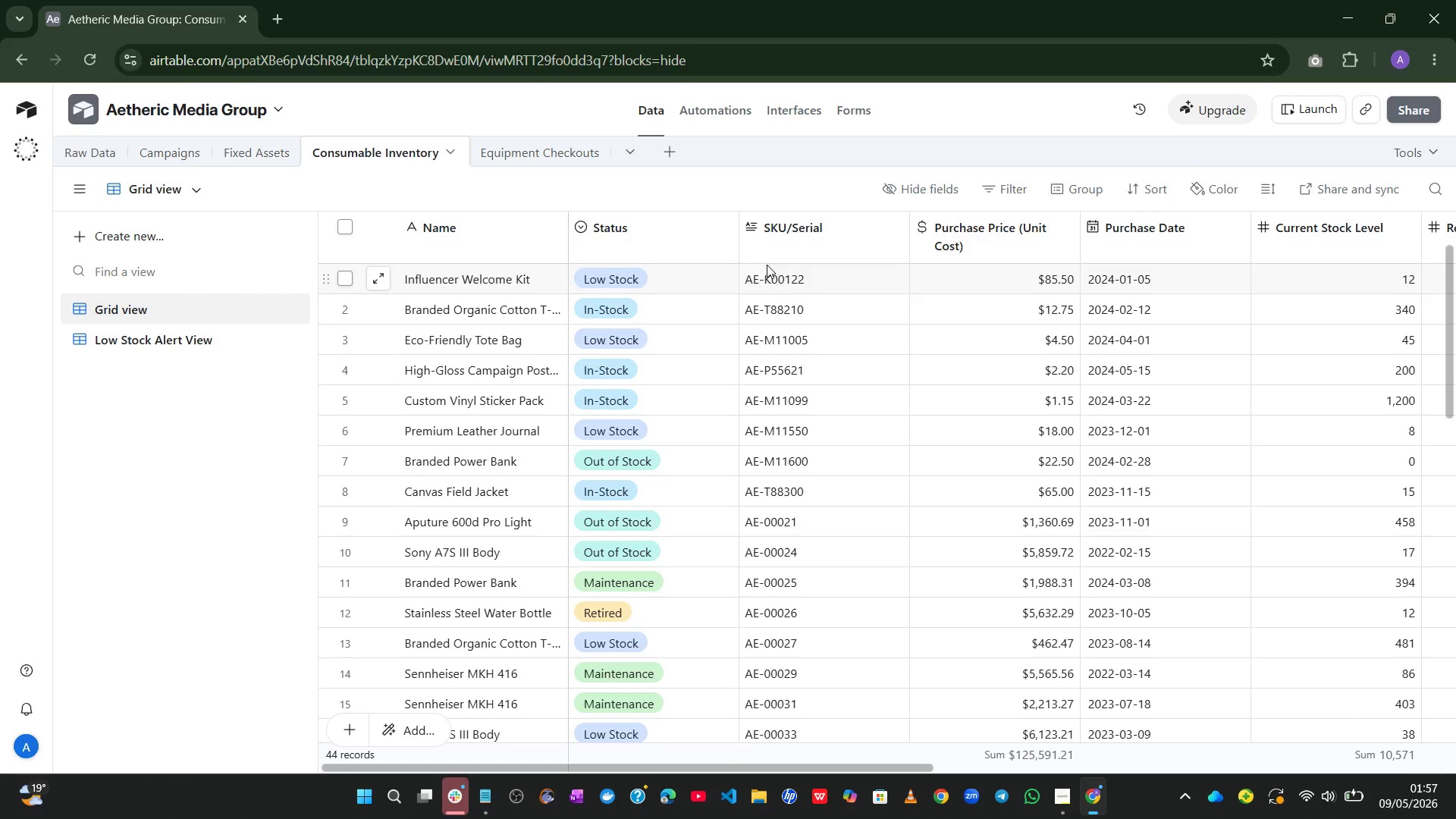 
left_click([276, 146])
 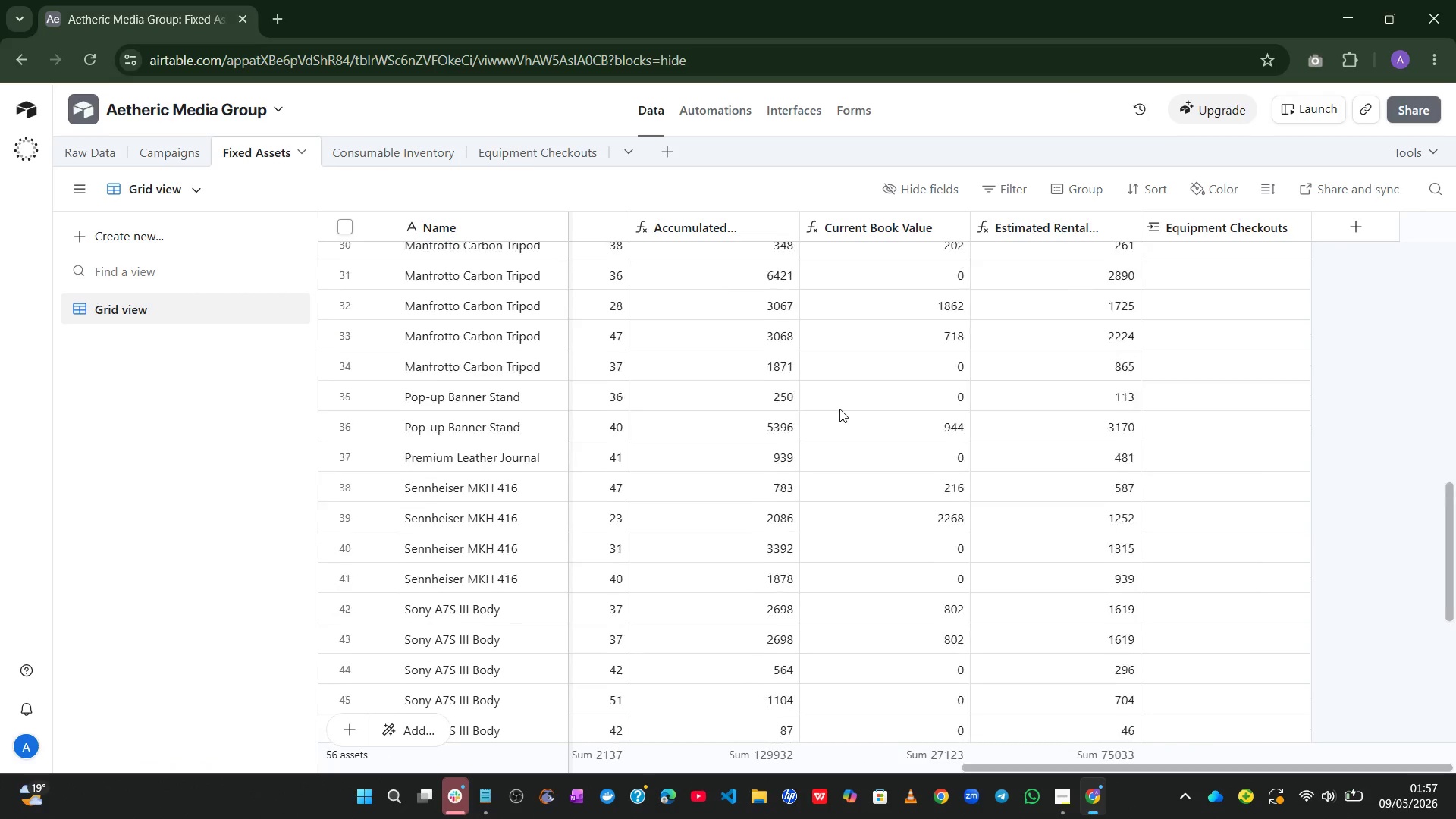 
wait(8.05)
 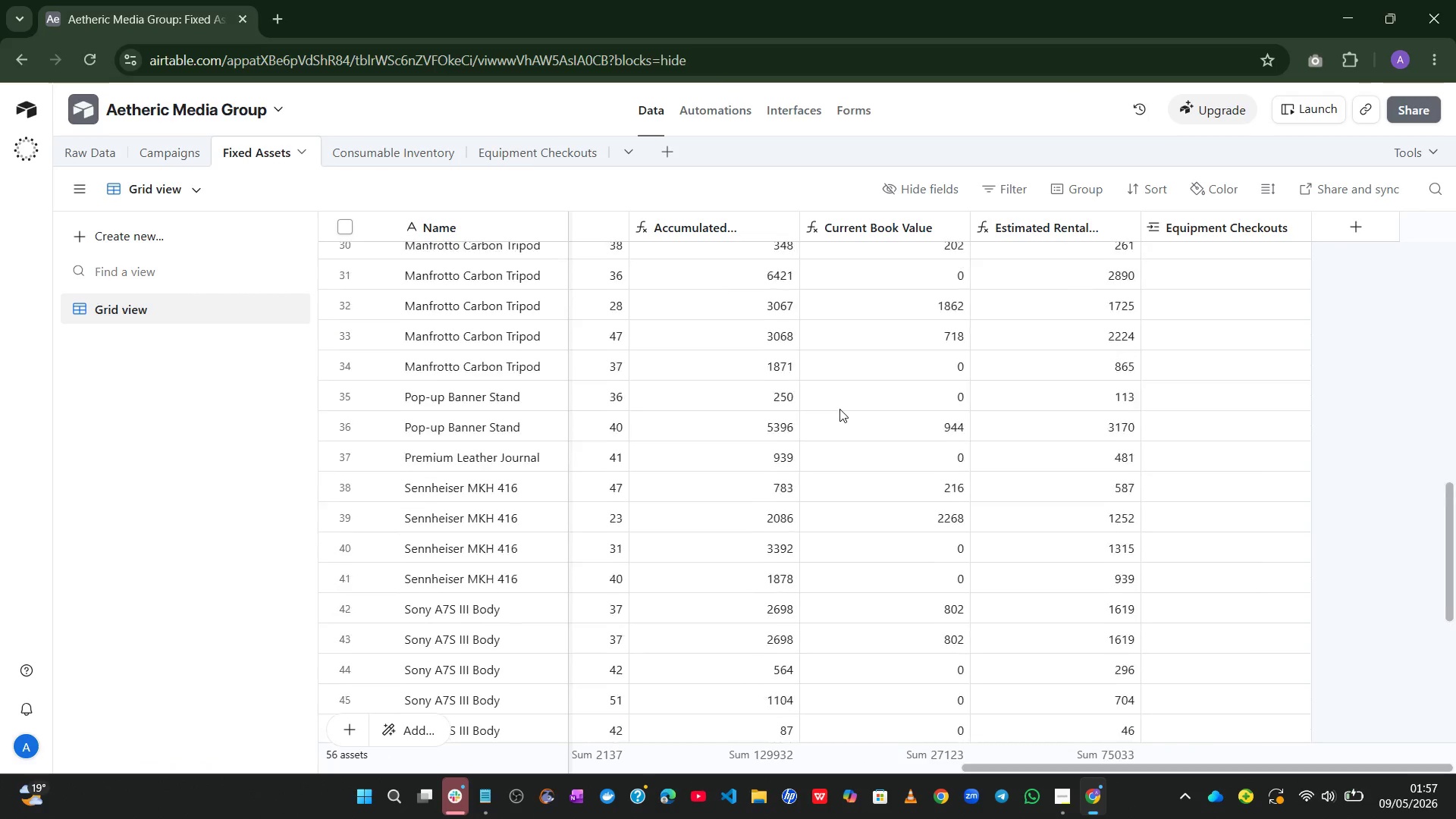 
left_click([378, 144])
 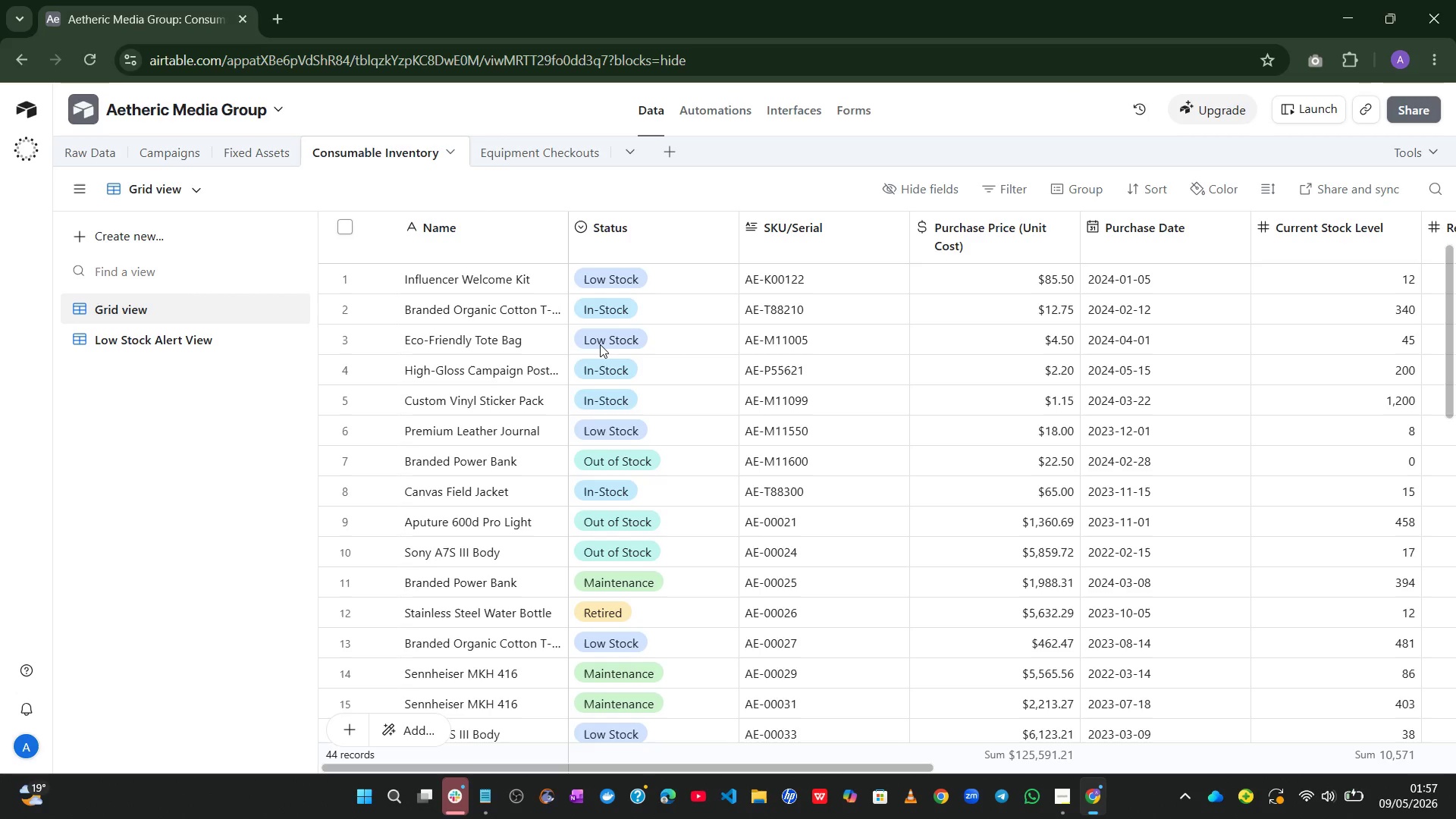 
wait(20.14)
 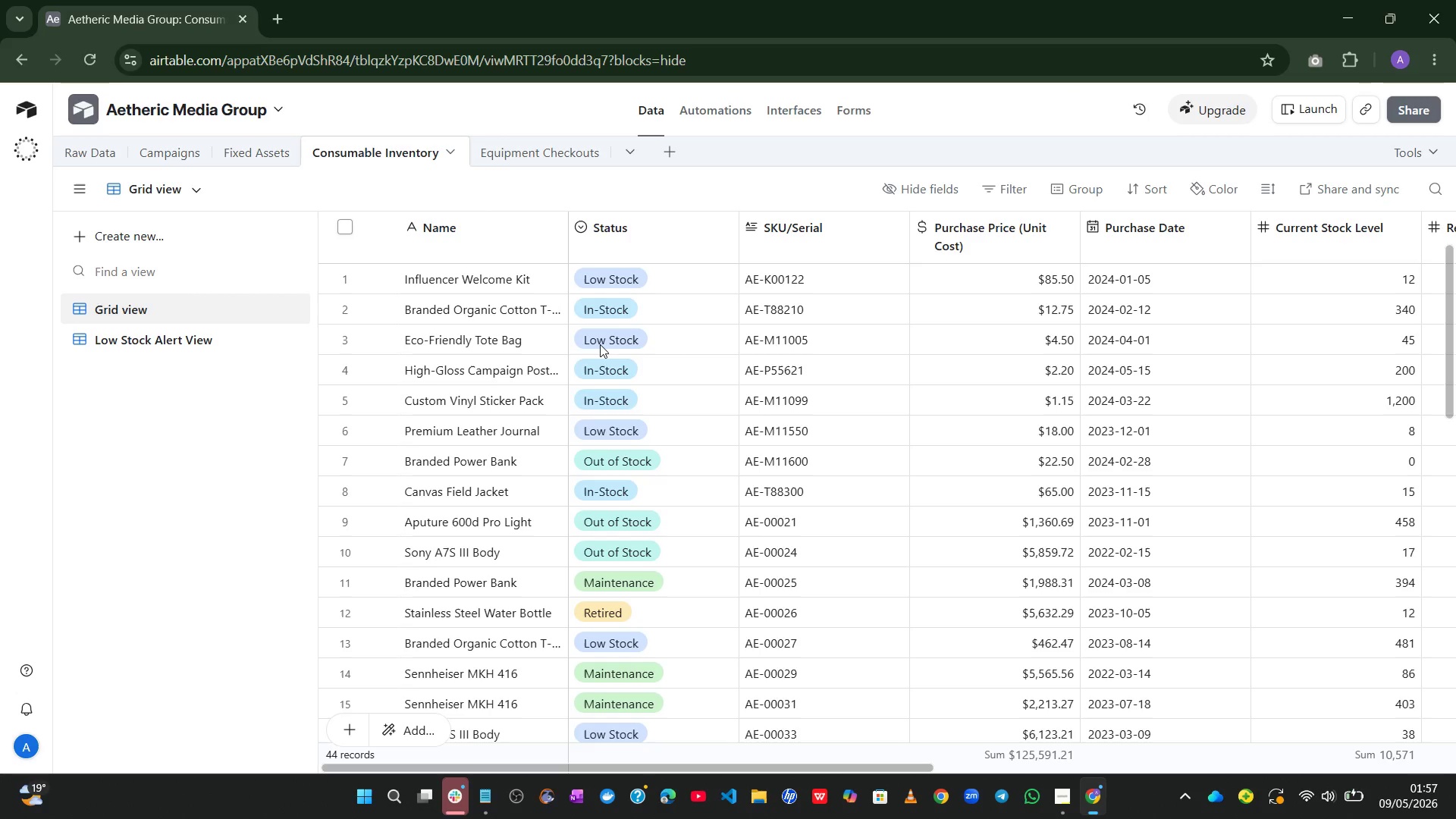 
left_click([122, 346])
 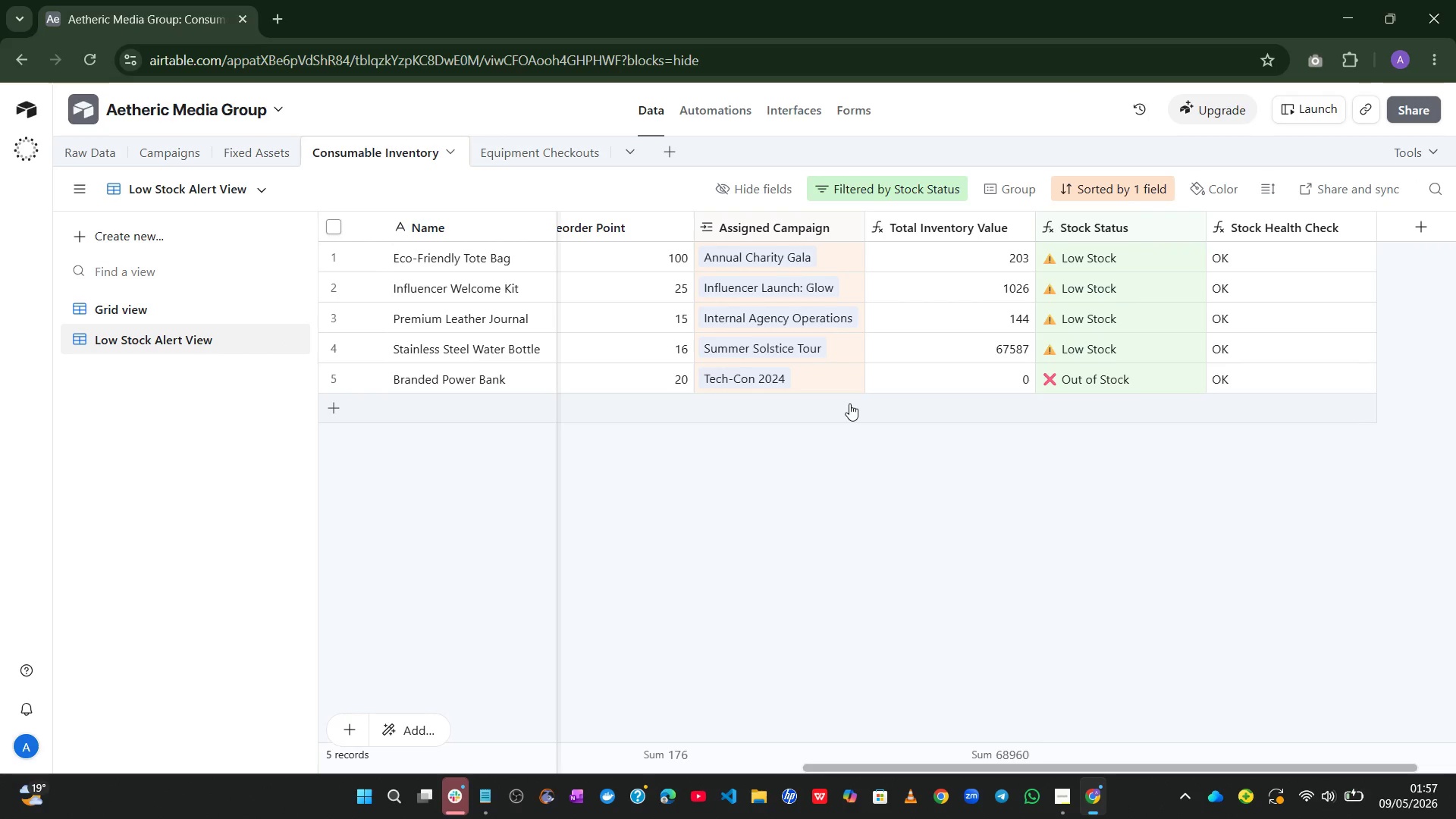 
left_click([828, 513])
 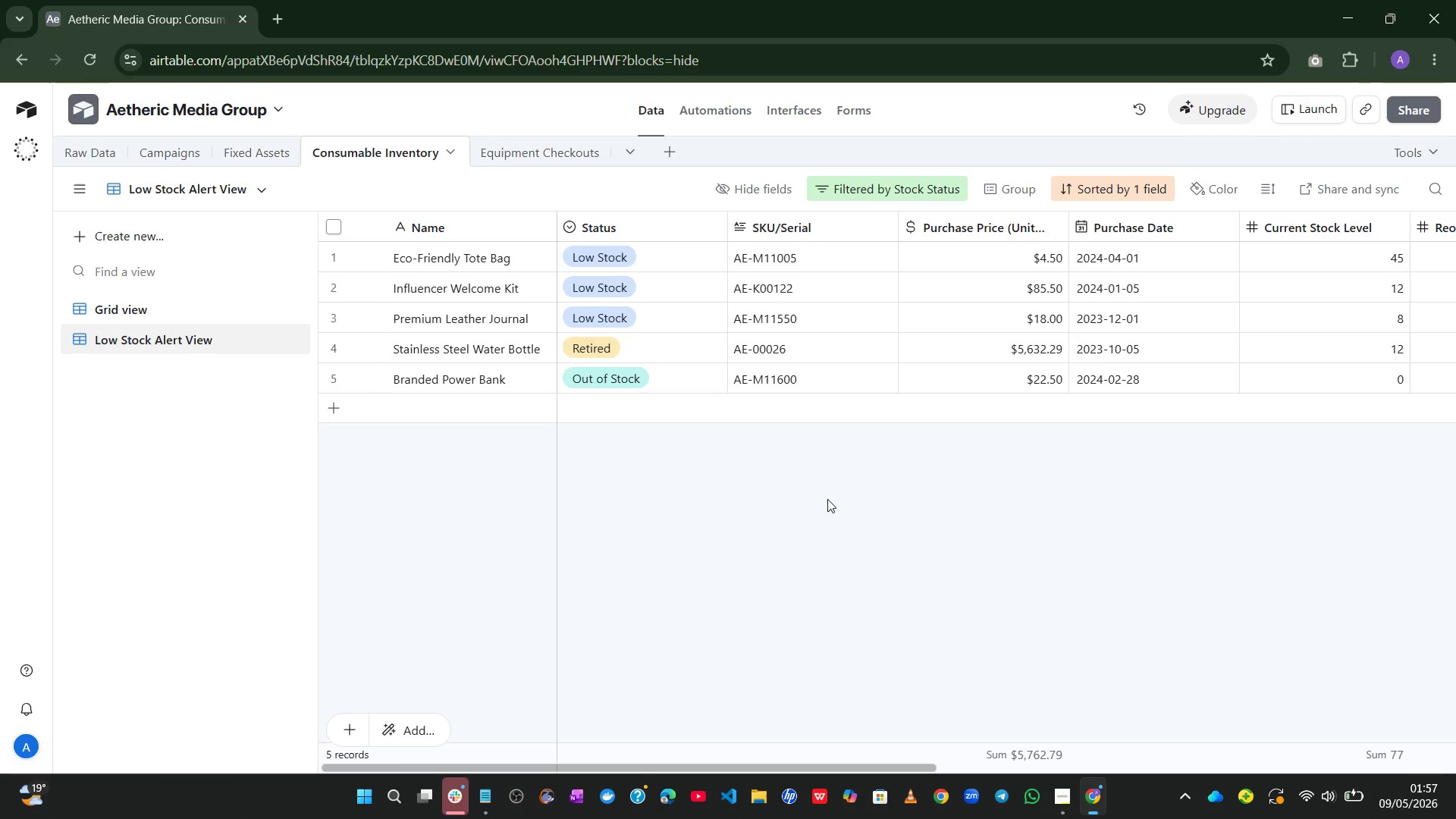 
wait(6.59)
 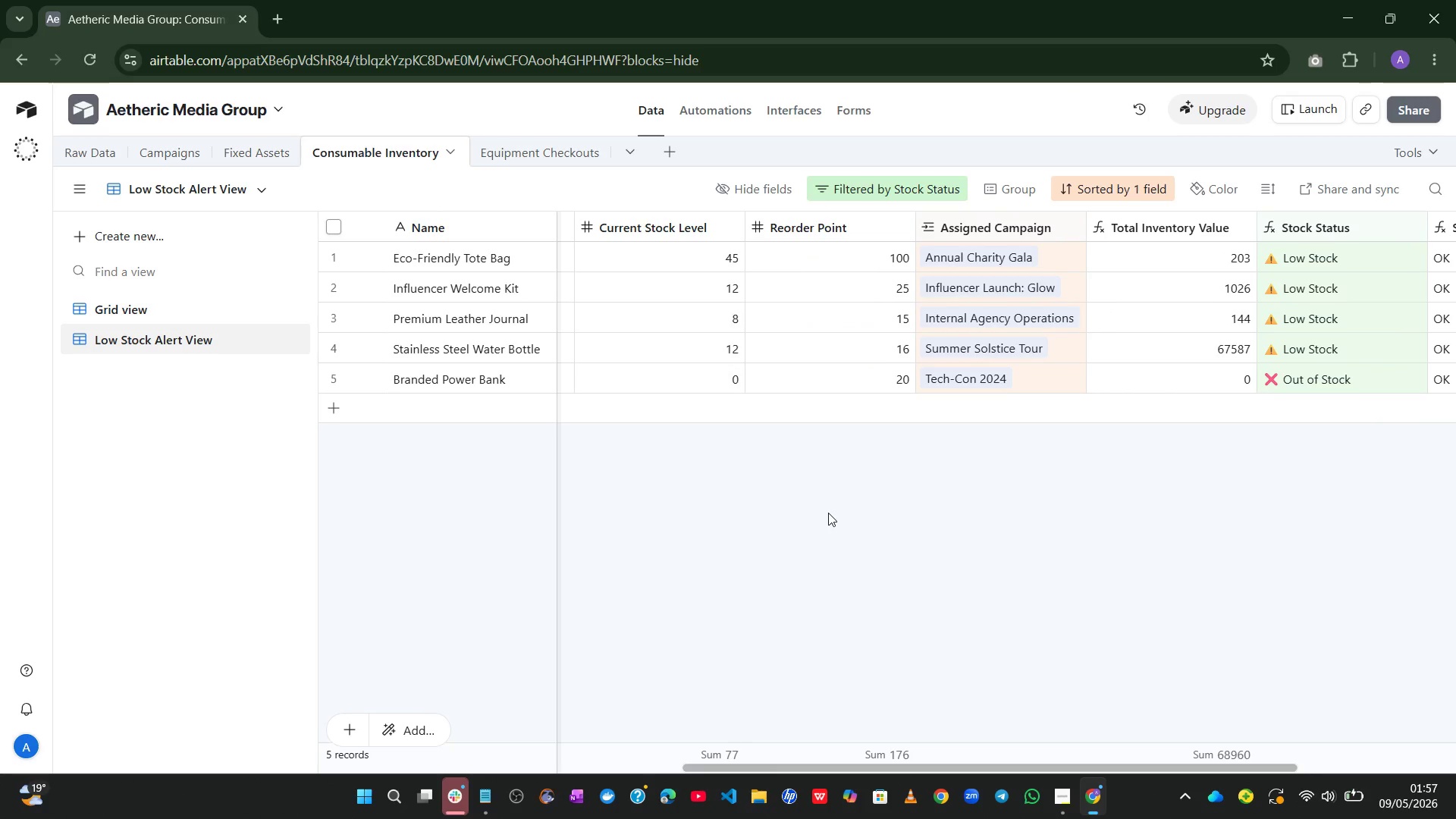 
left_click([770, 107])
 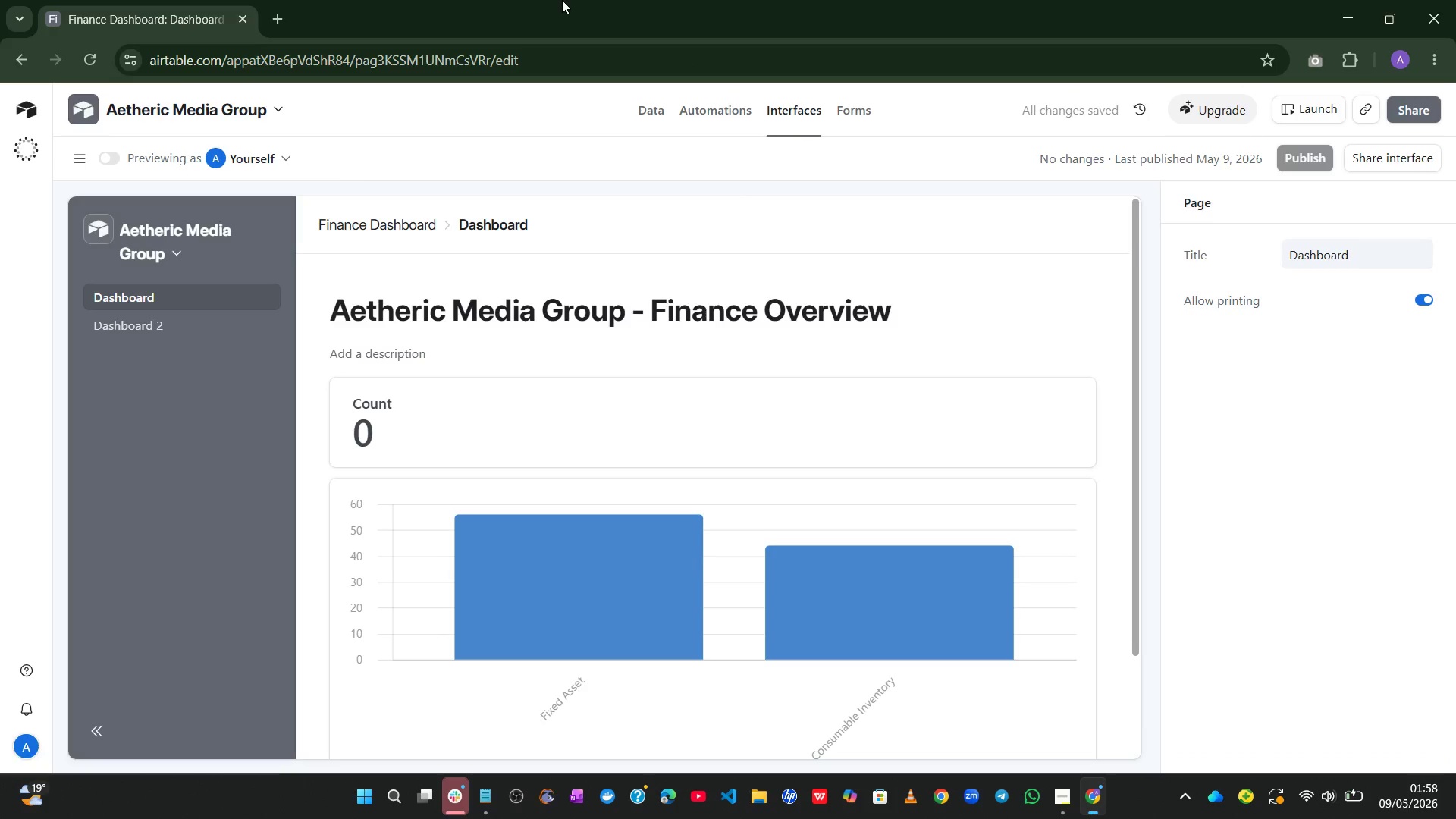 
left_click([140, 168])
 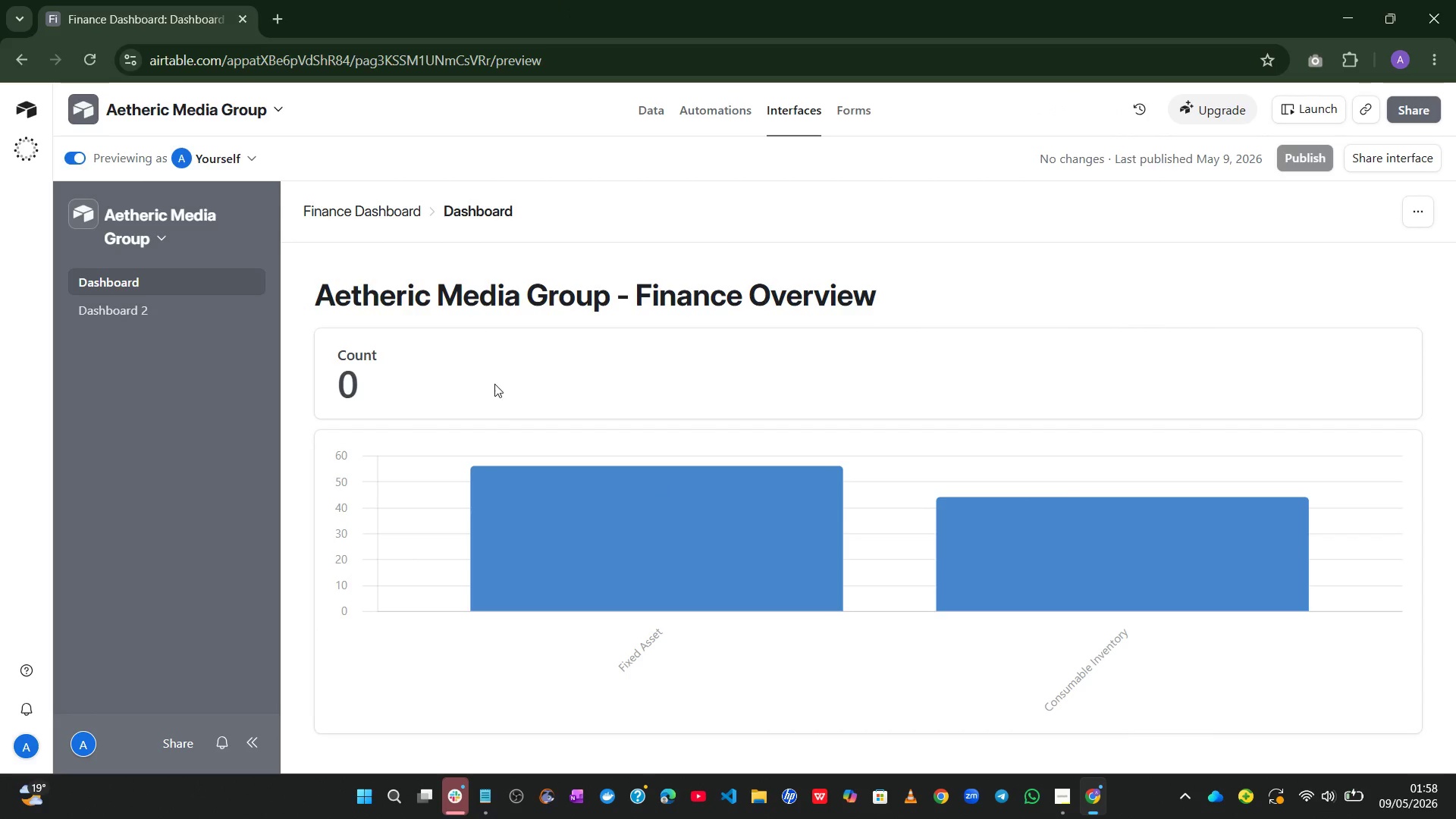 
left_click([126, 316])
 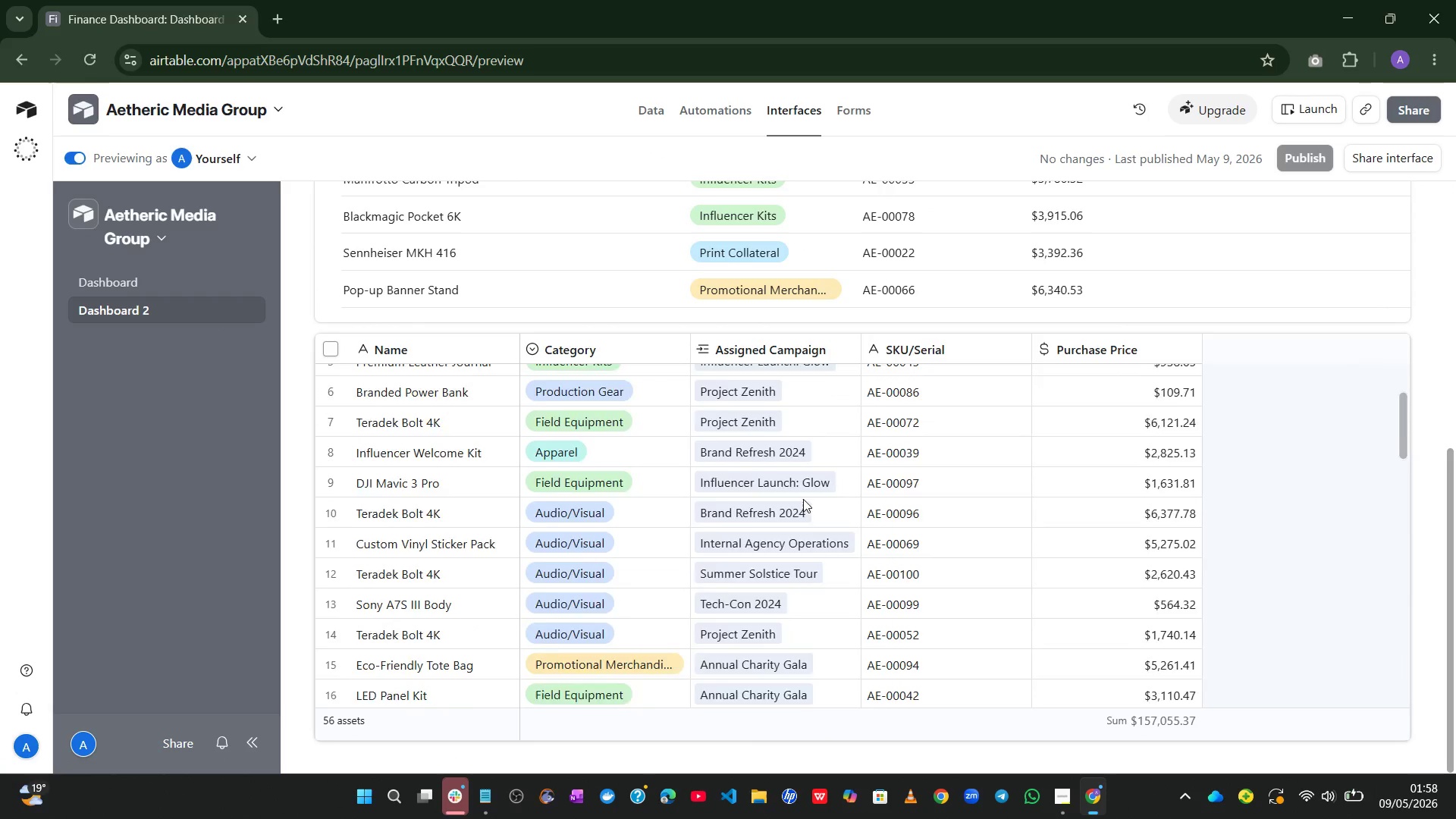 
wait(29.53)
 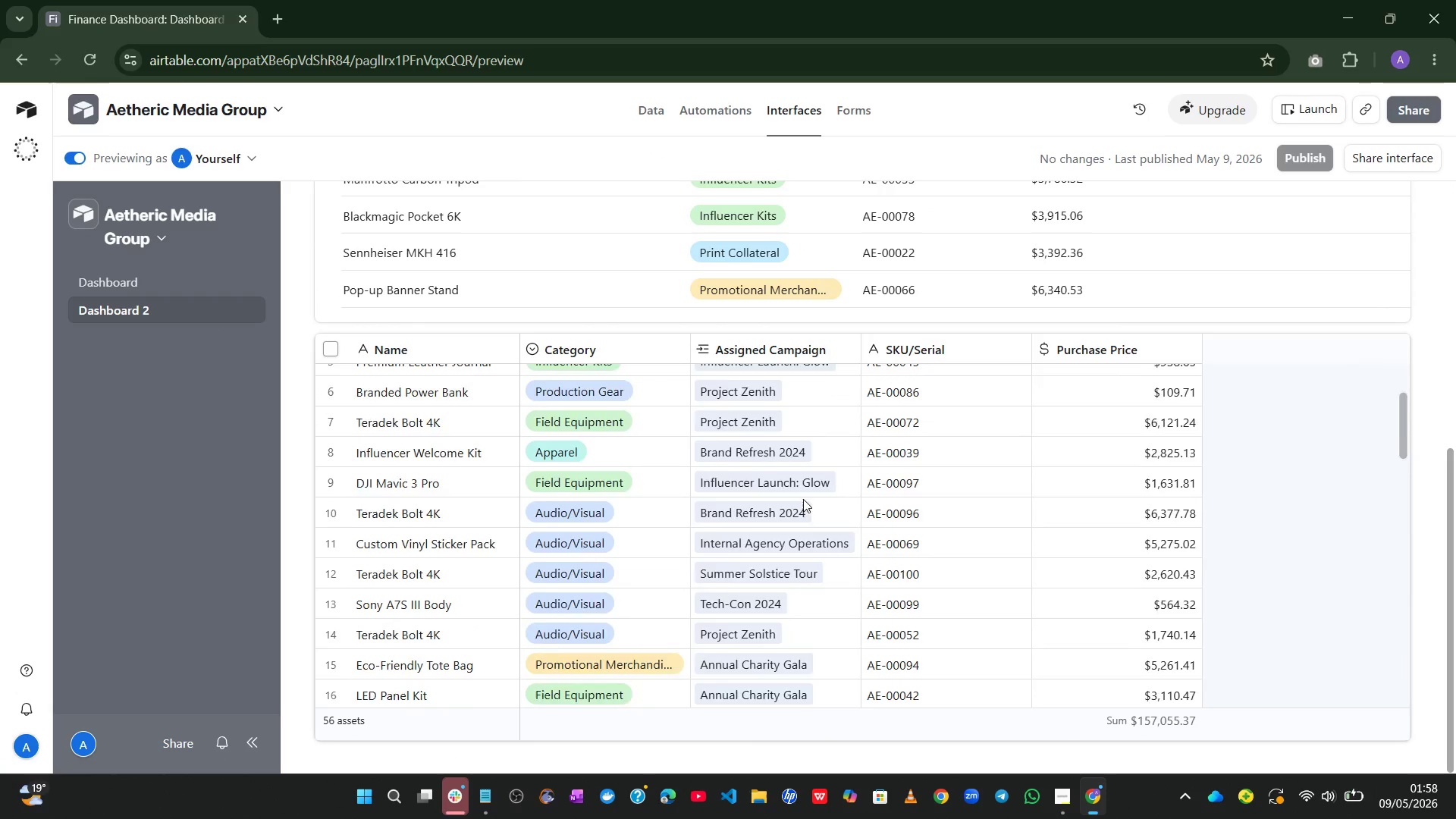 
left_click([647, 115])
 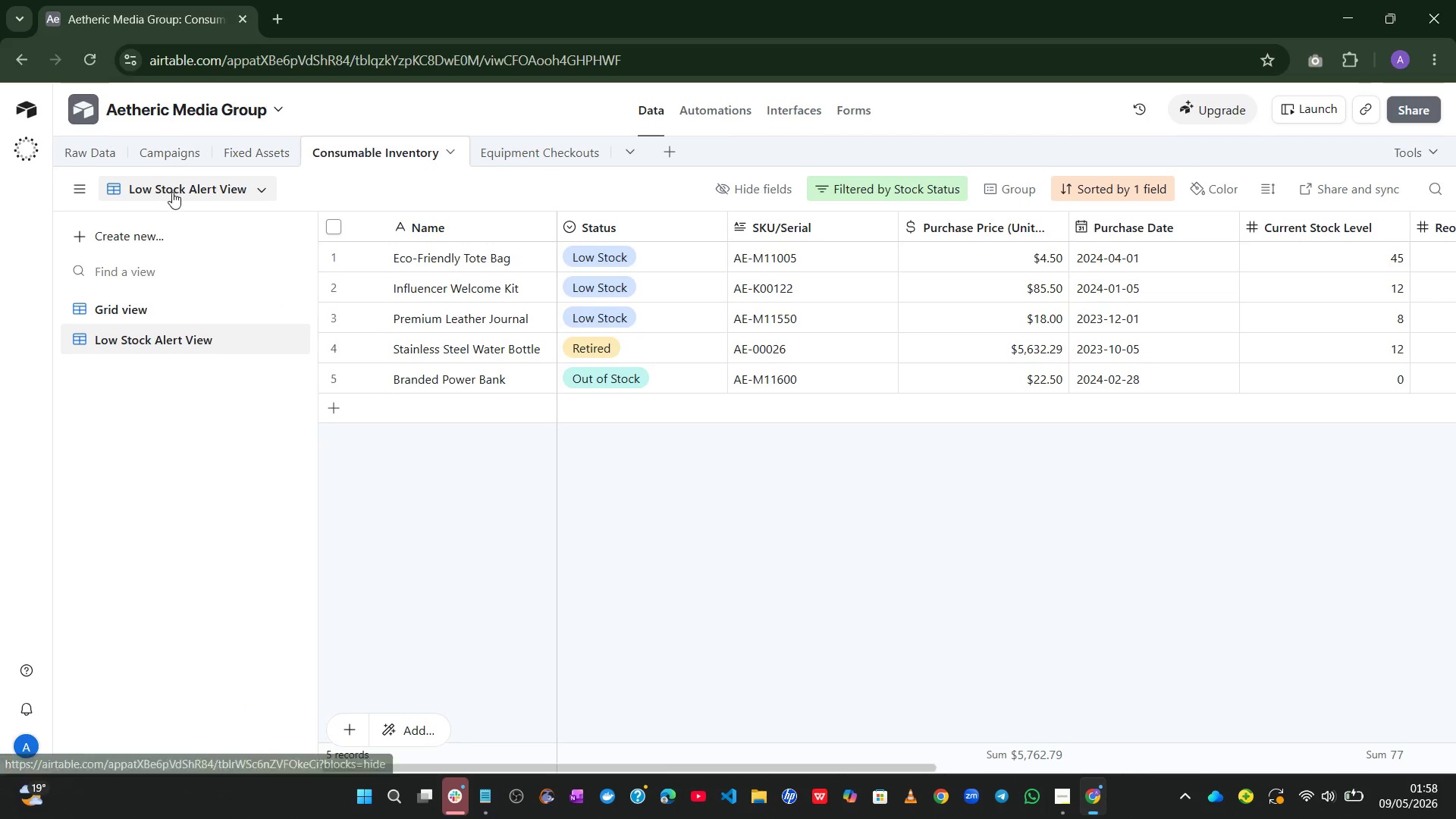 
wait(6.58)
 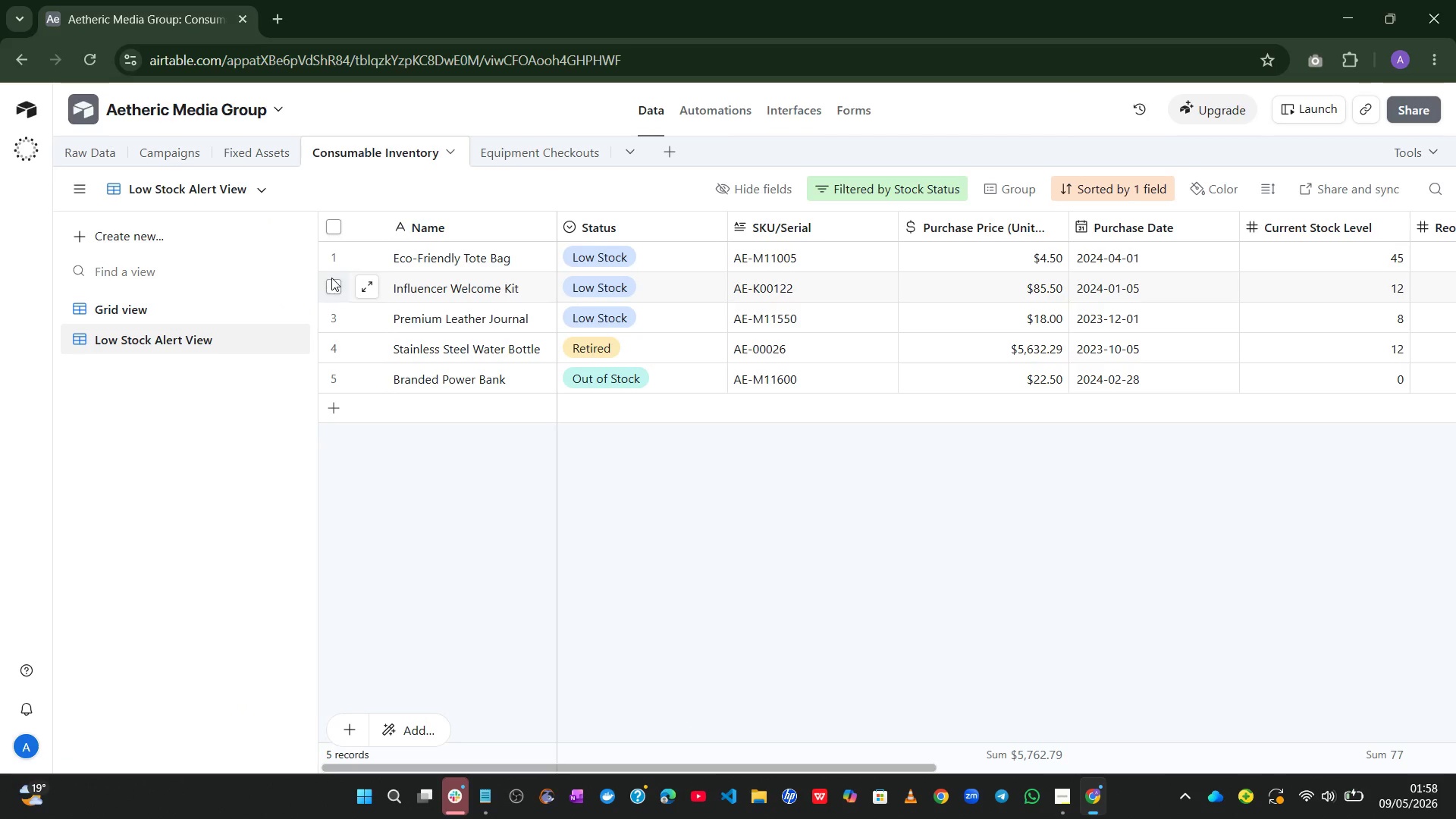 
left_click([1245, 108])
 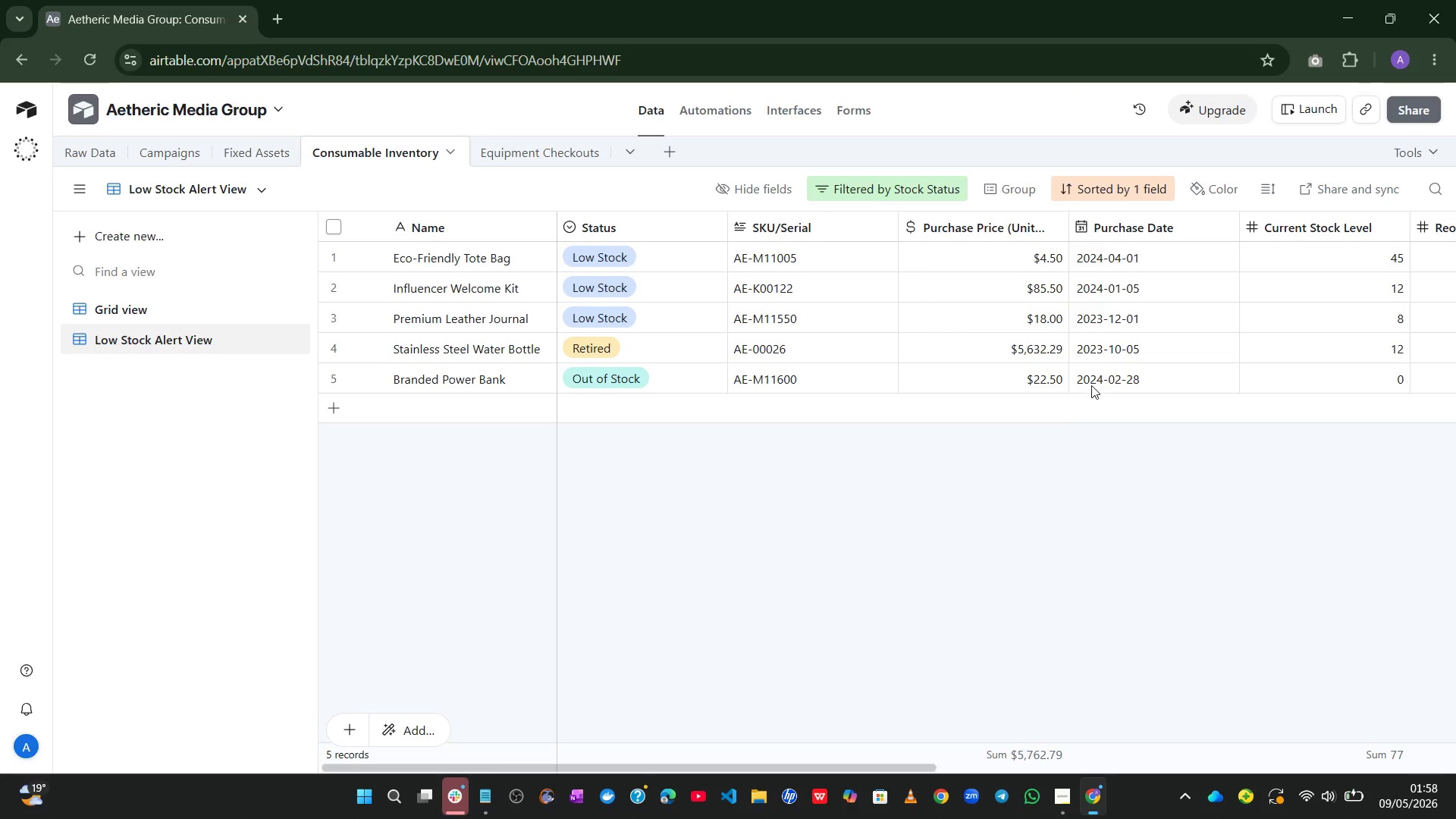 
left_click([1092, 400])
 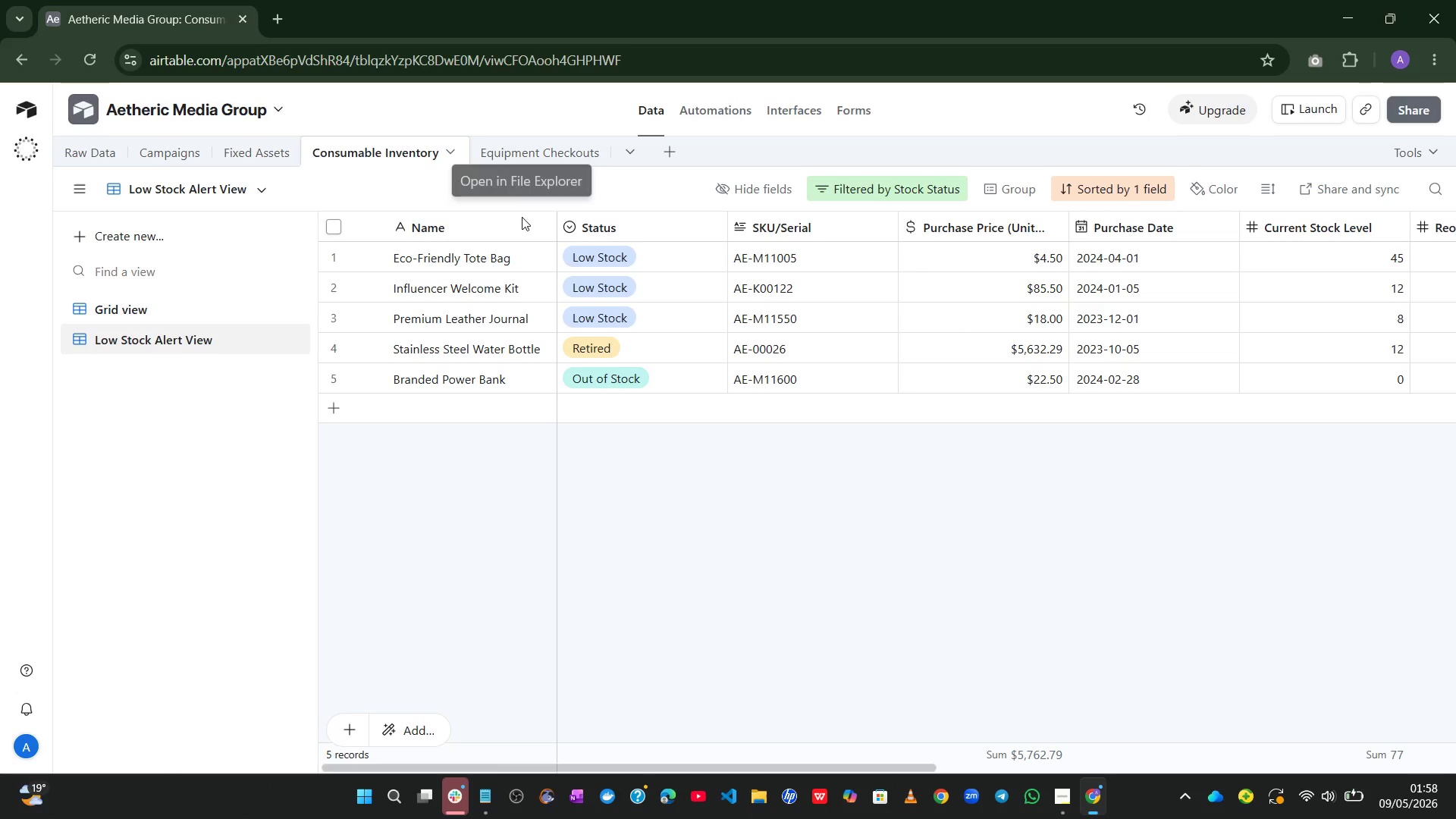 
left_click([522, 217])
 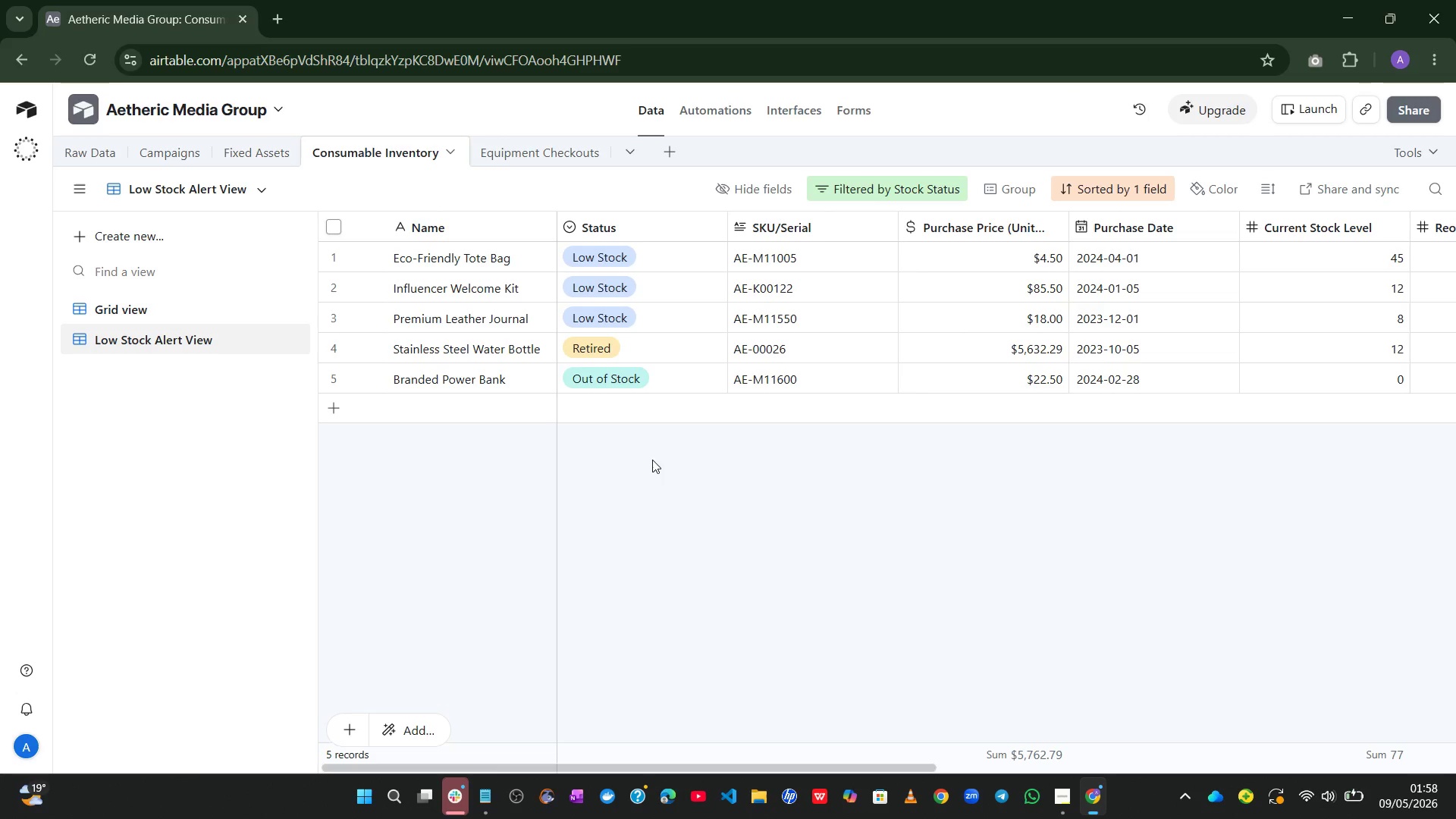 
left_click([651, 455])
 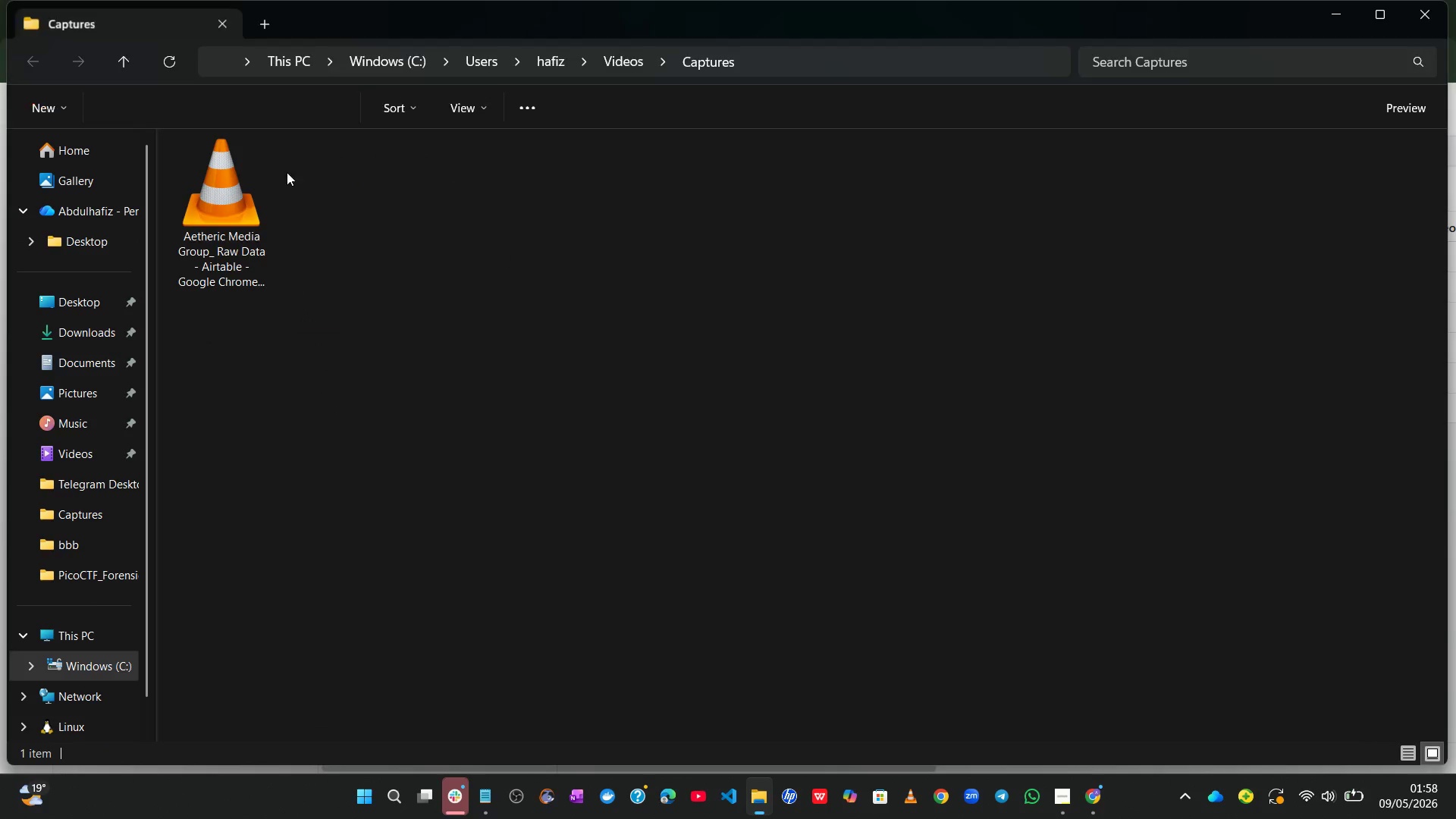 
left_click_drag(start_coordinate=[224, 174], to_coordinate=[86, 297])
 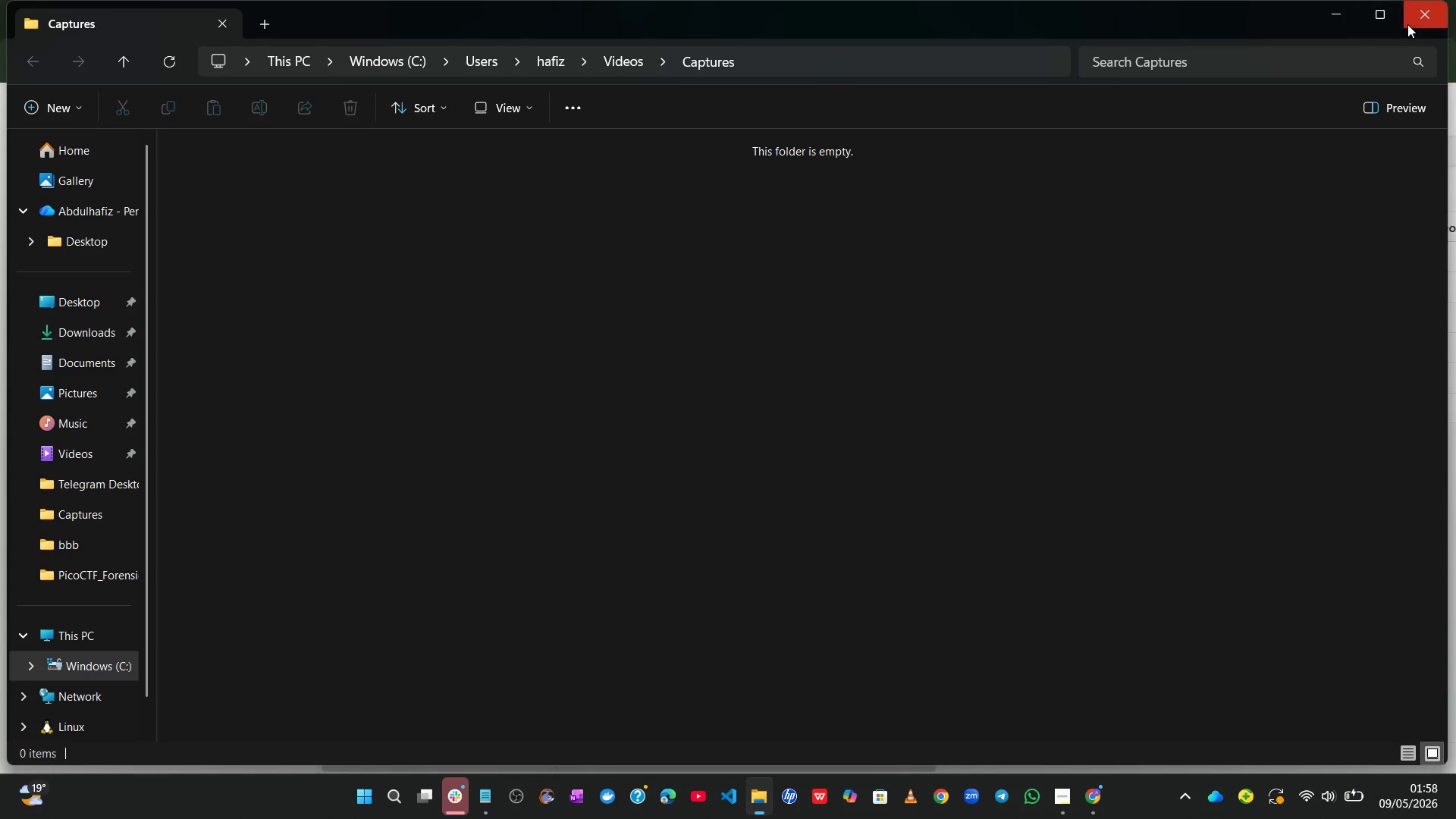 